 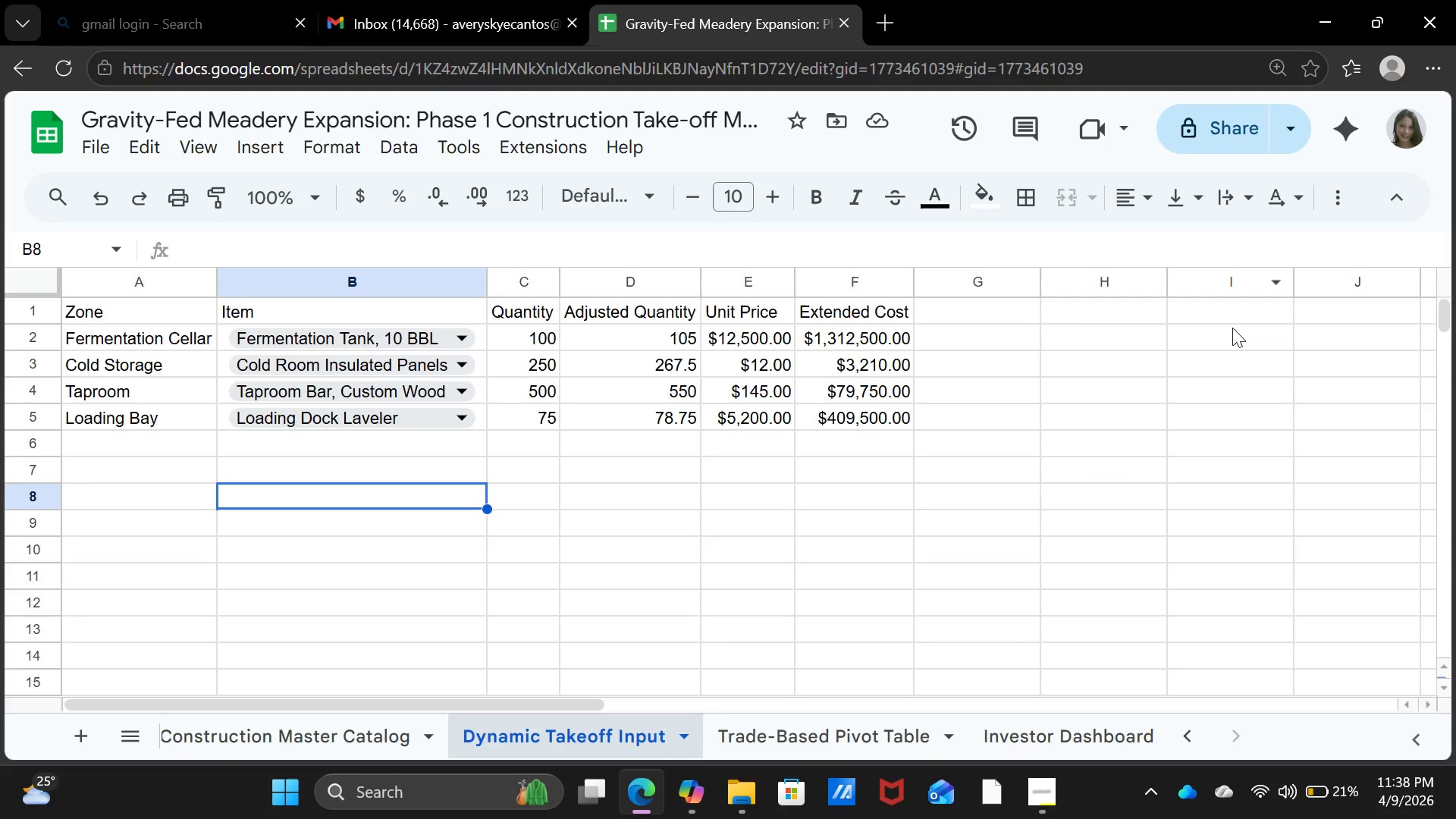 
double_click([173, 377])
 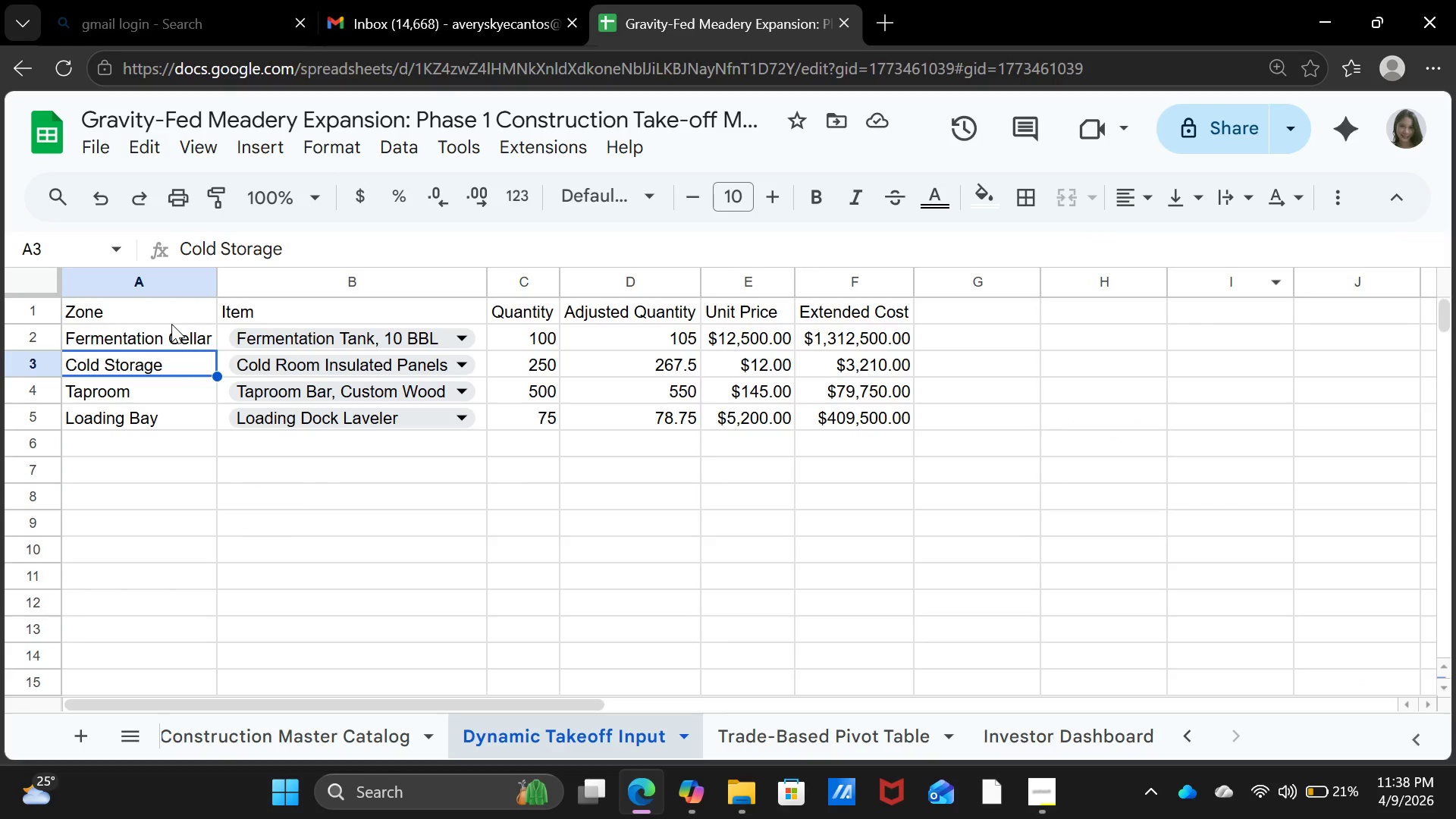 
triple_click([171, 324])
 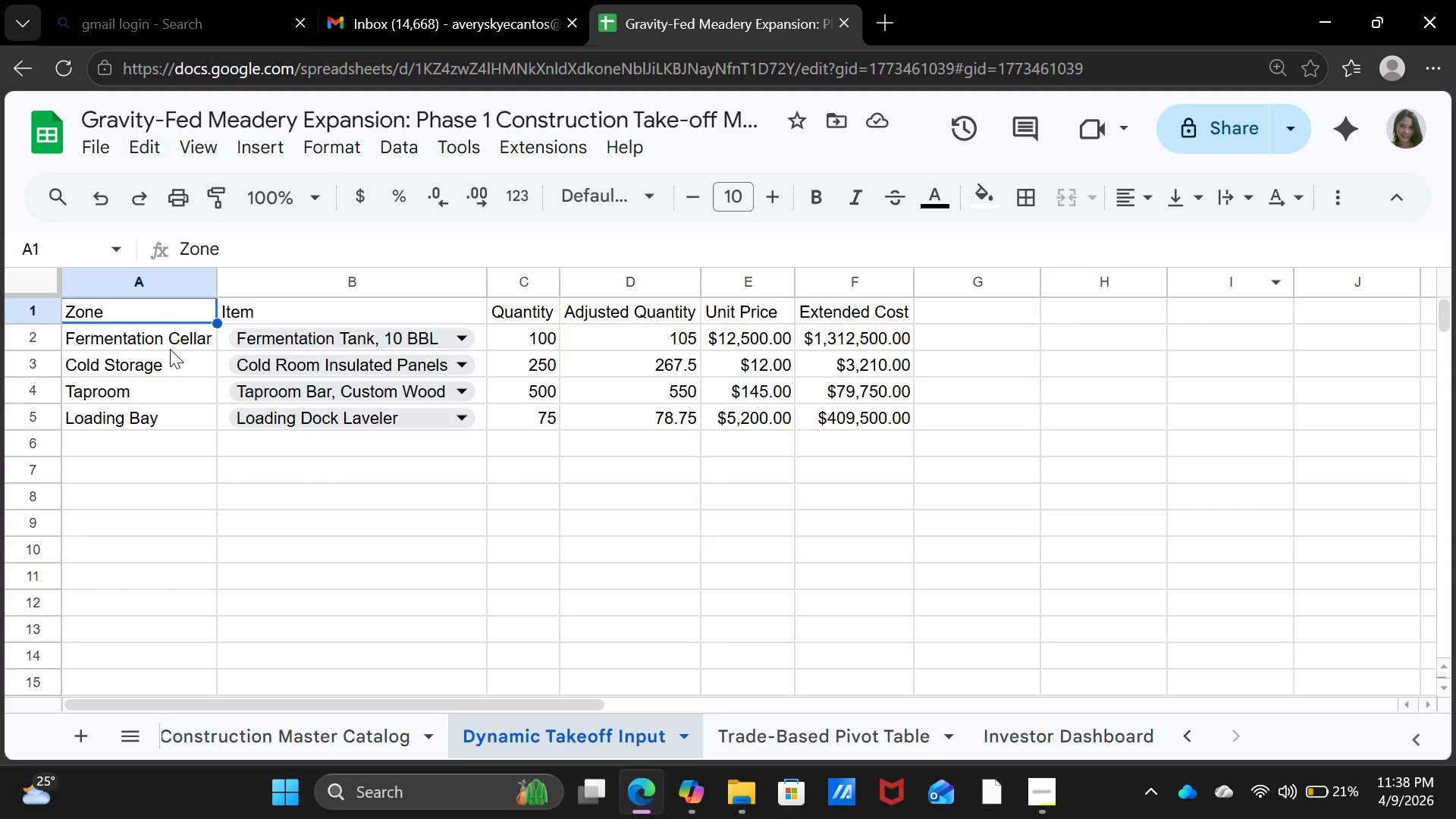 
left_click([170, 349])
 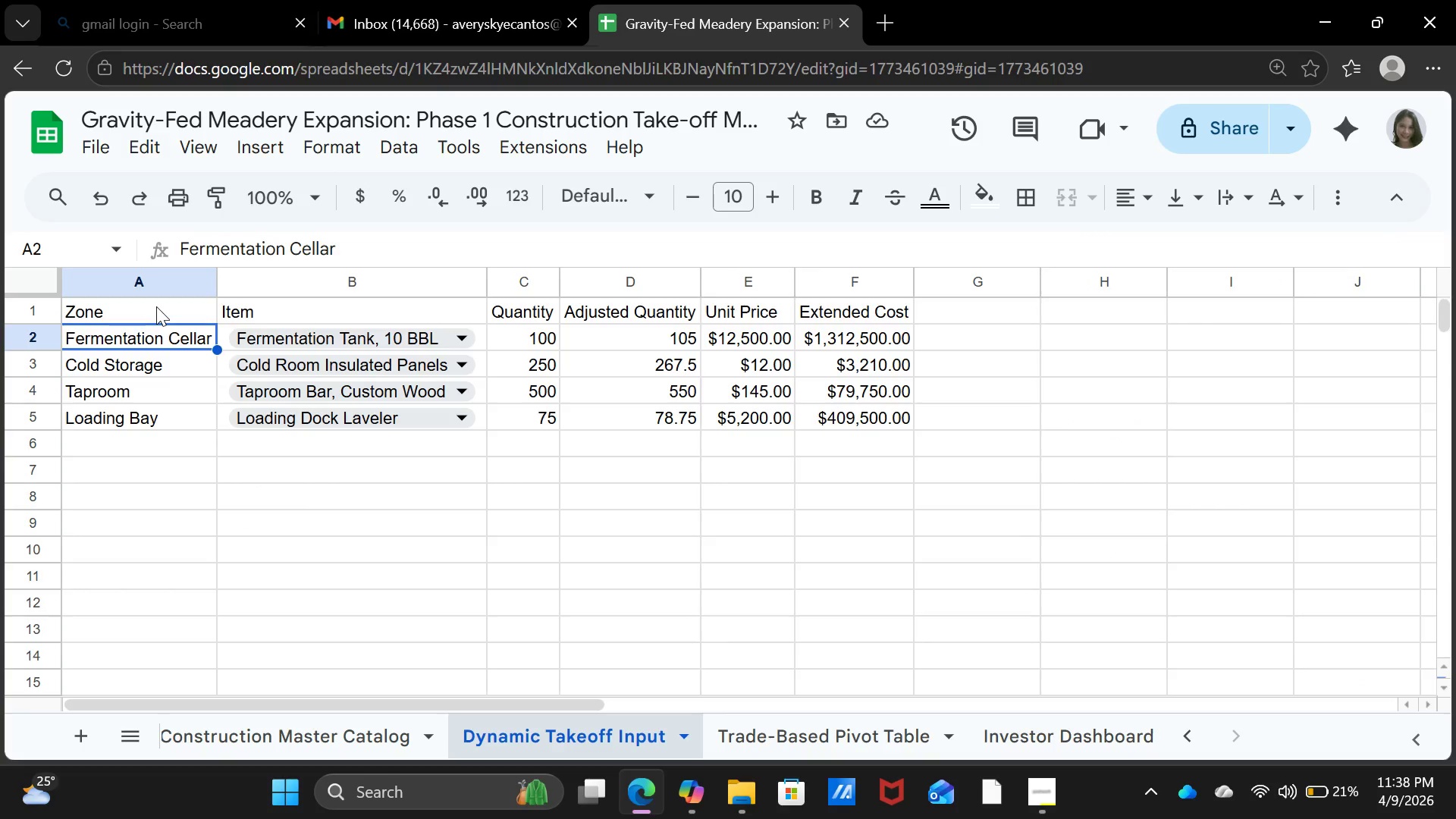 
left_click([156, 306])
 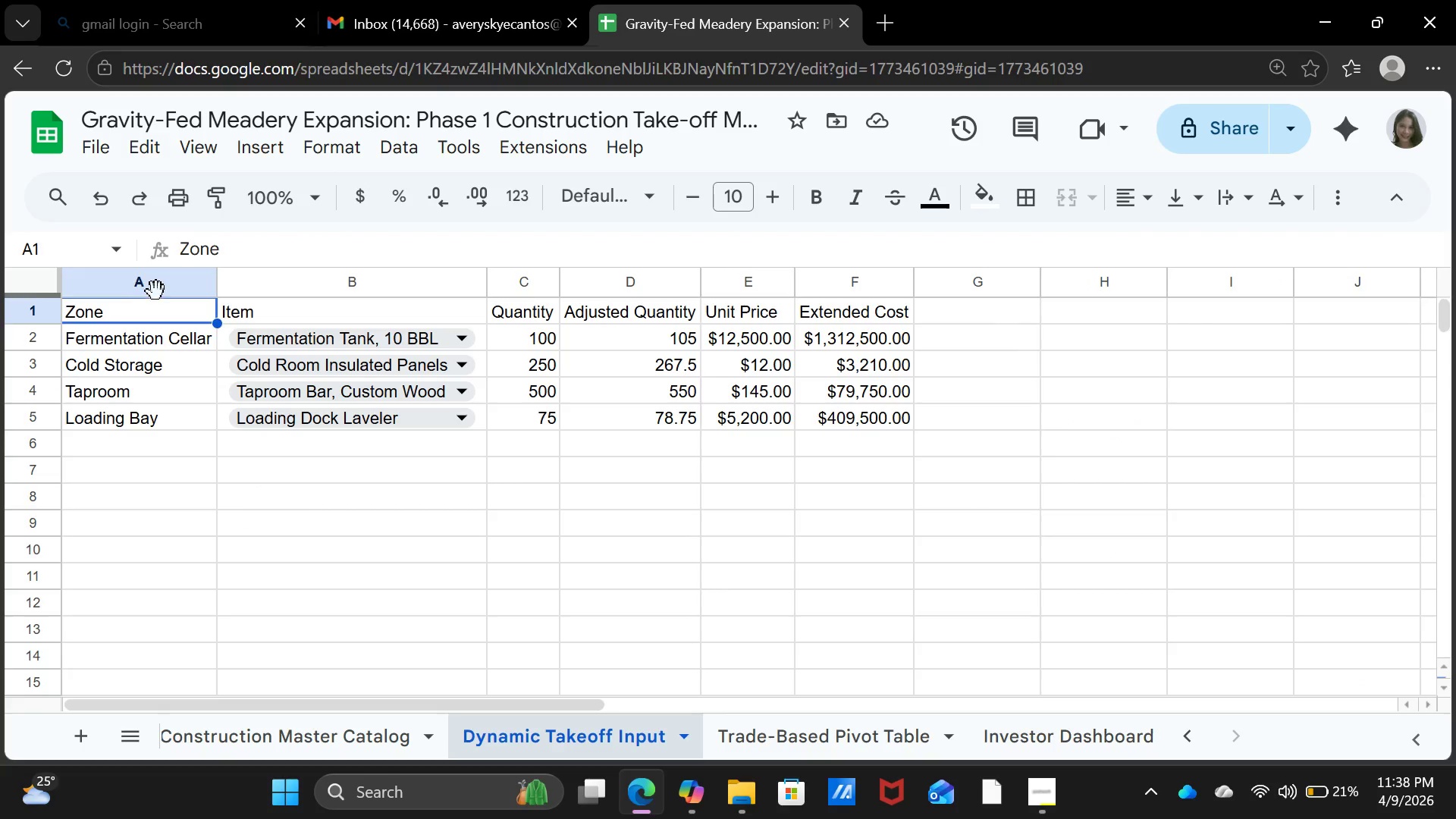 
left_click([156, 291])
 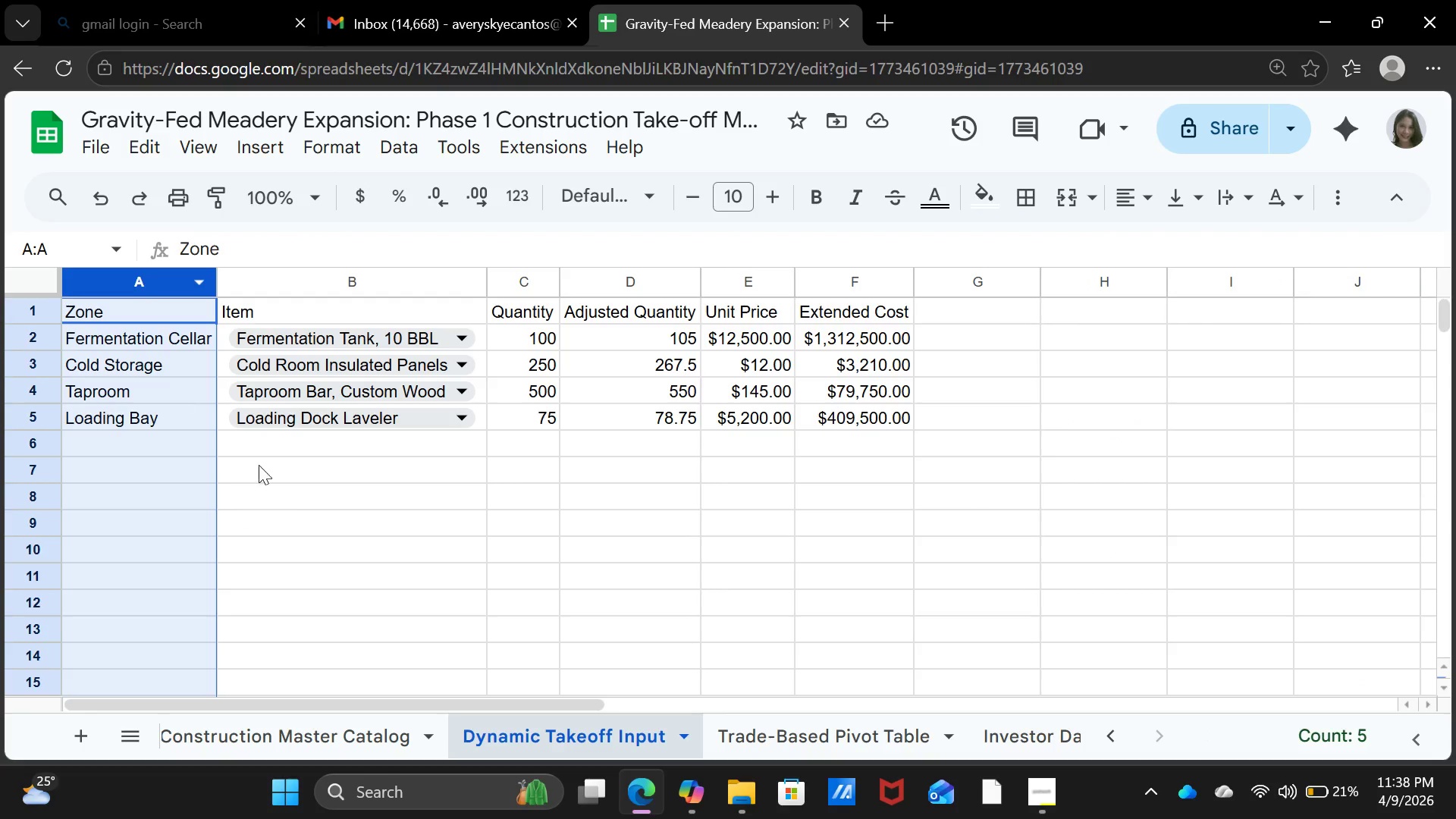 
left_click([306, 490])
 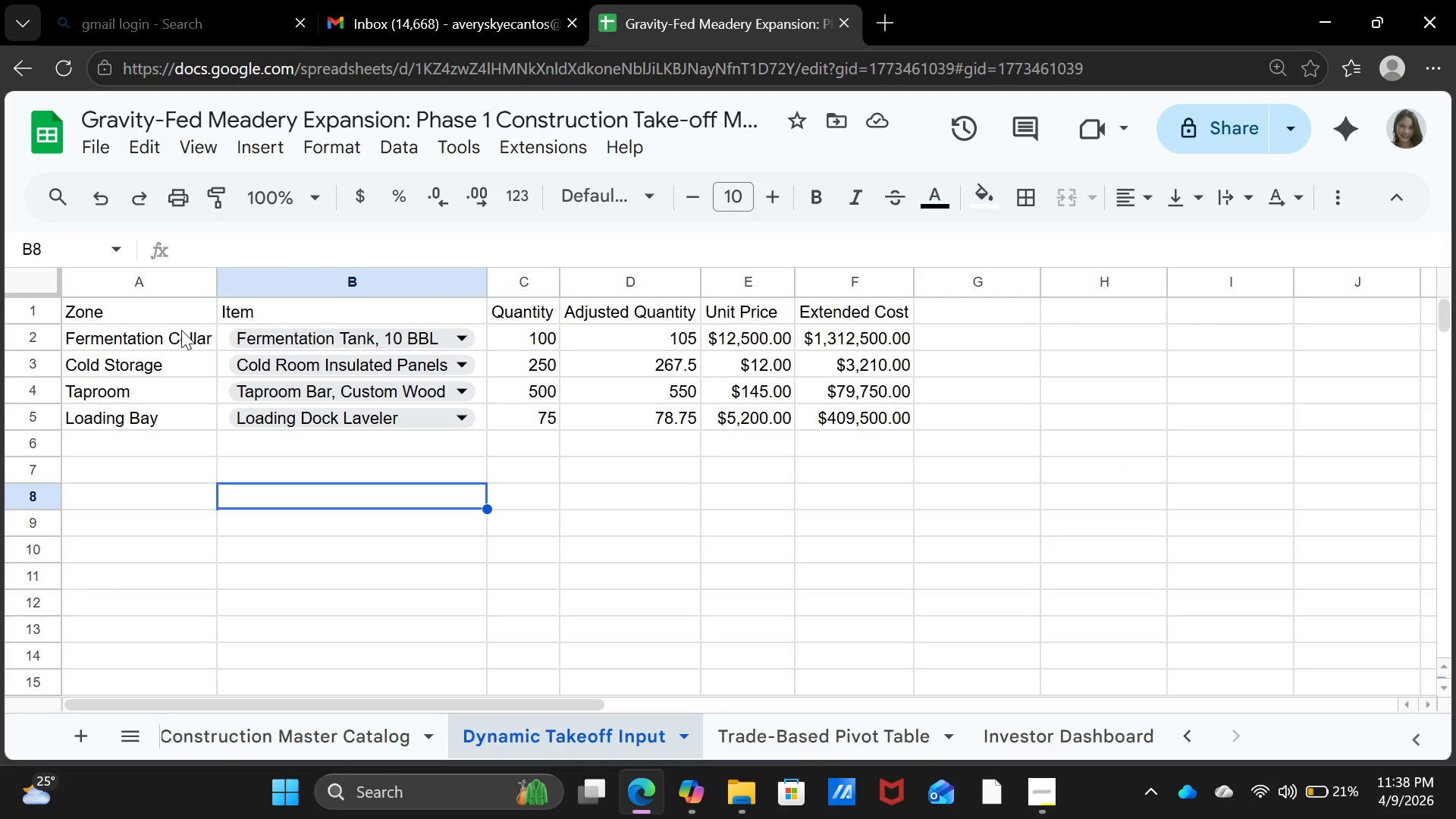 
left_click_drag(start_coordinate=[181, 329], to_coordinate=[174, 416])
 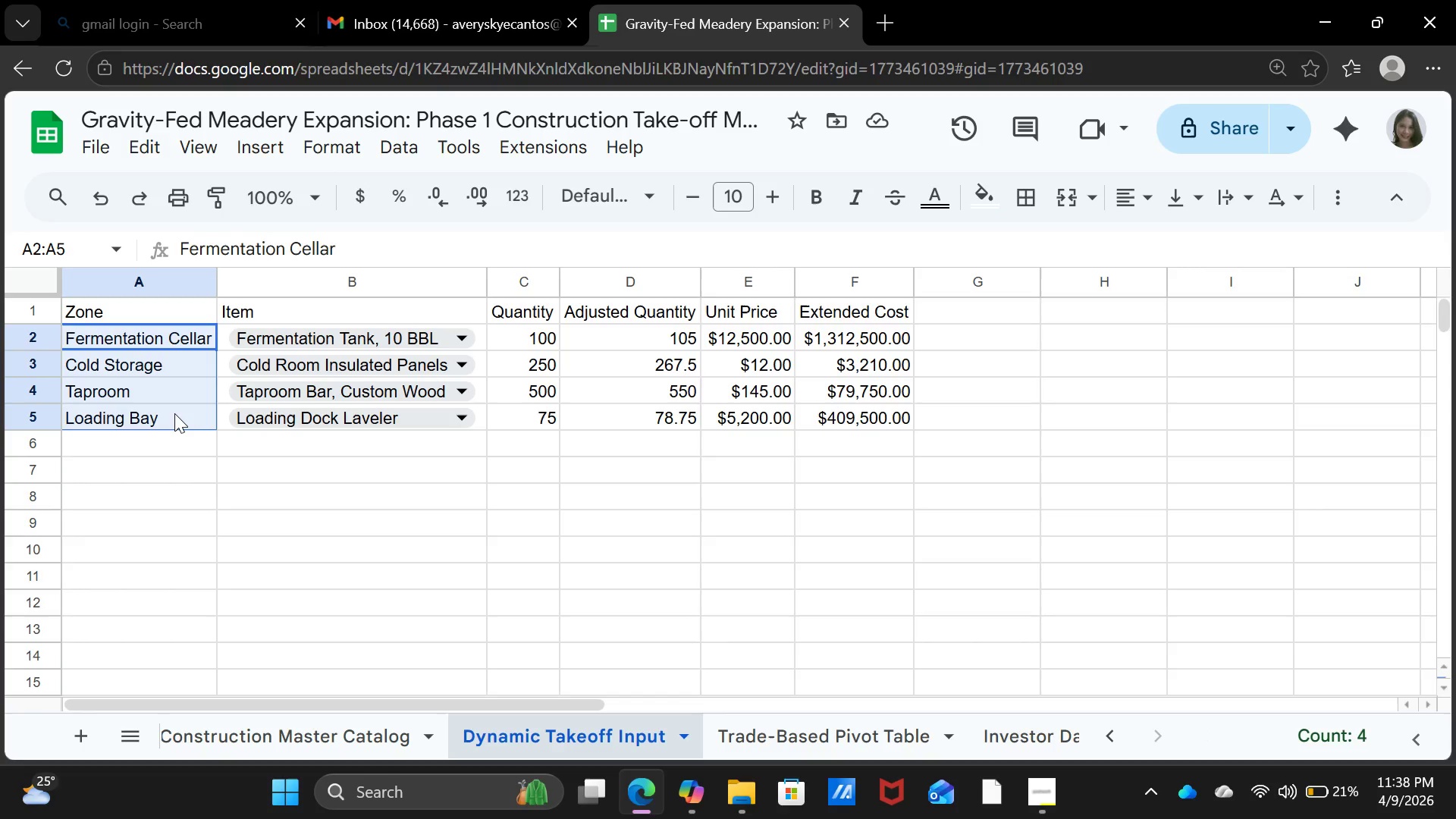 
right_click([174, 413])
 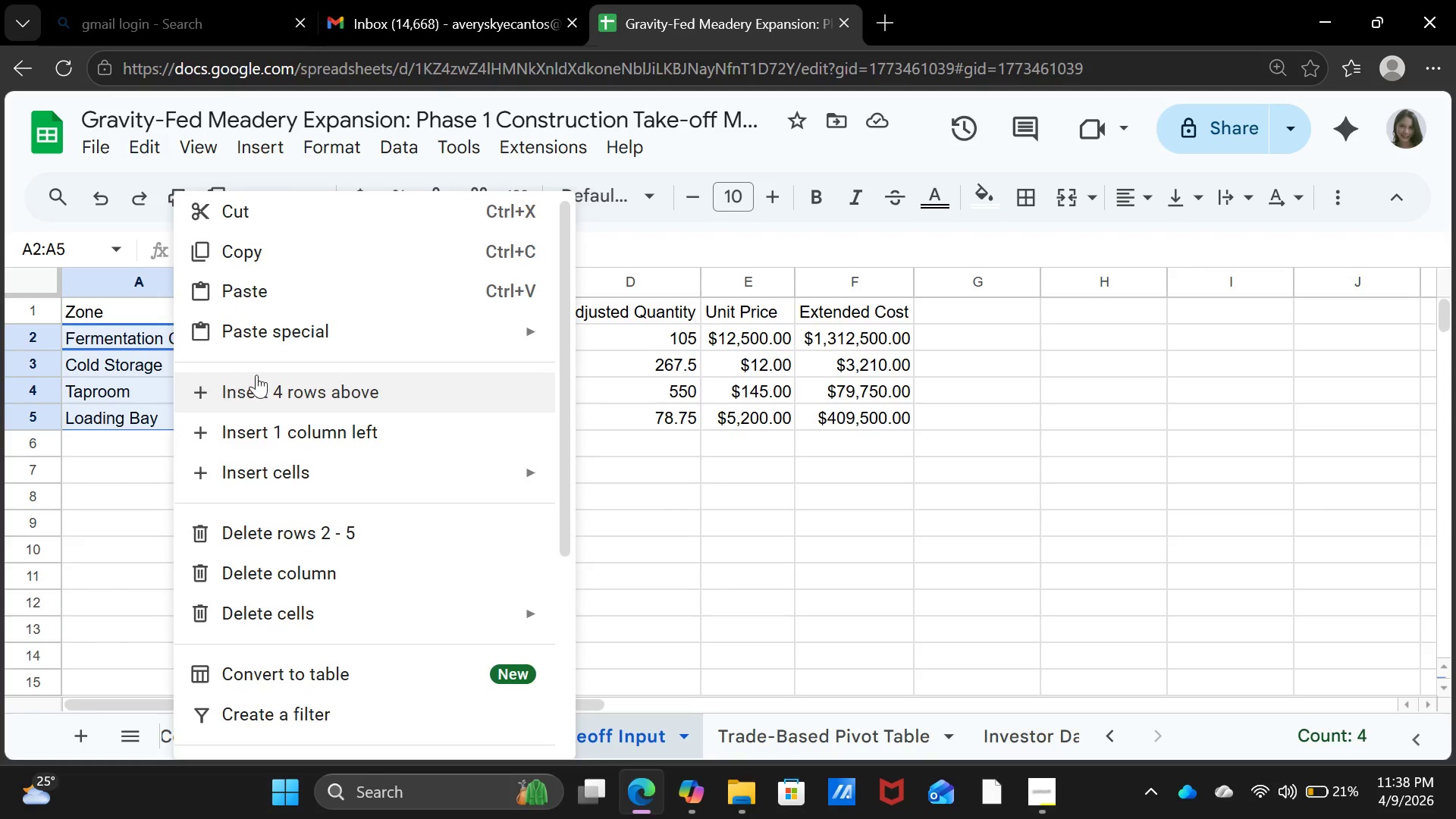 
scroll: coordinate [263, 386], scroll_direction: down, amount: 3.0
 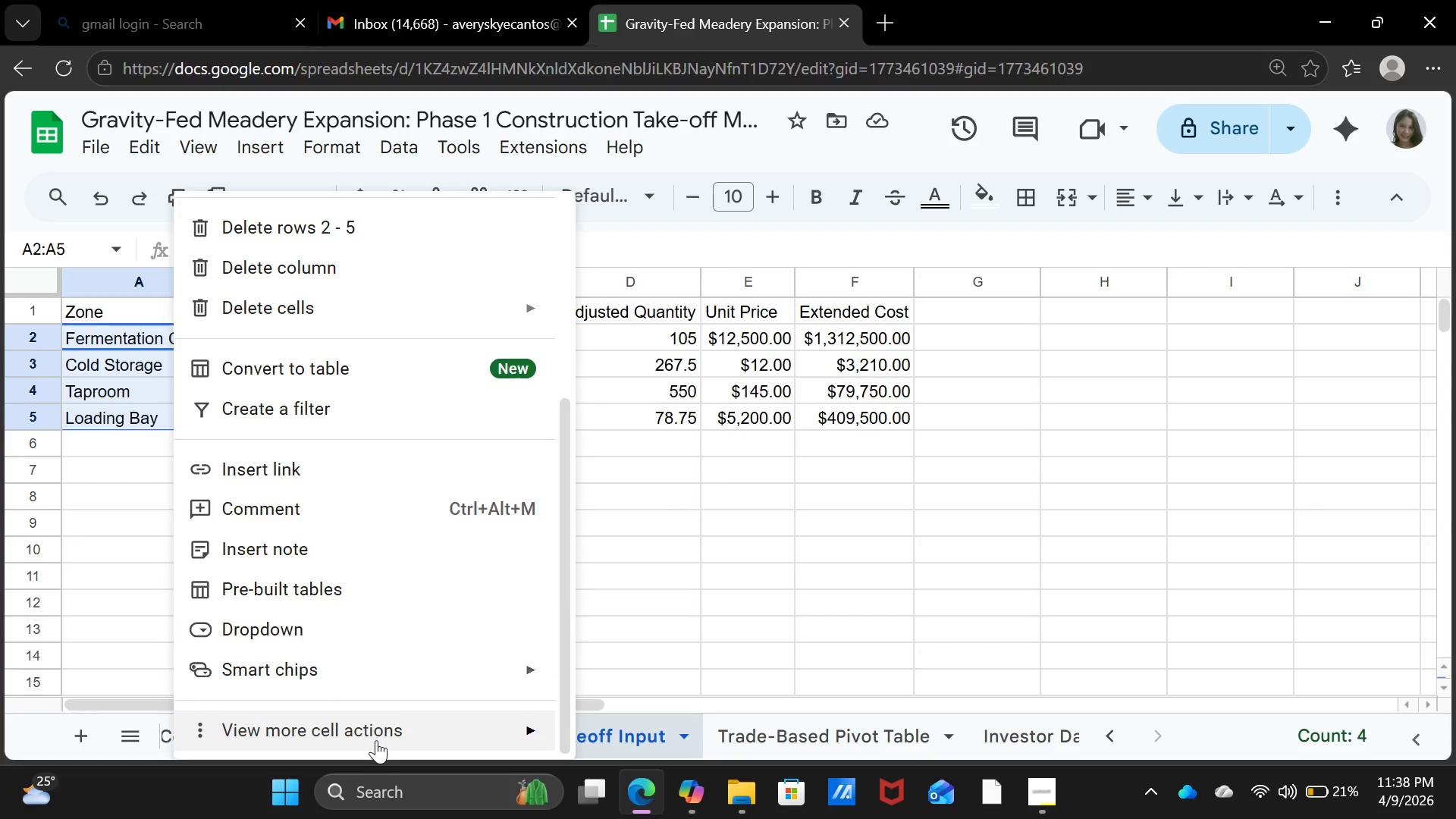 
left_click([376, 740])
 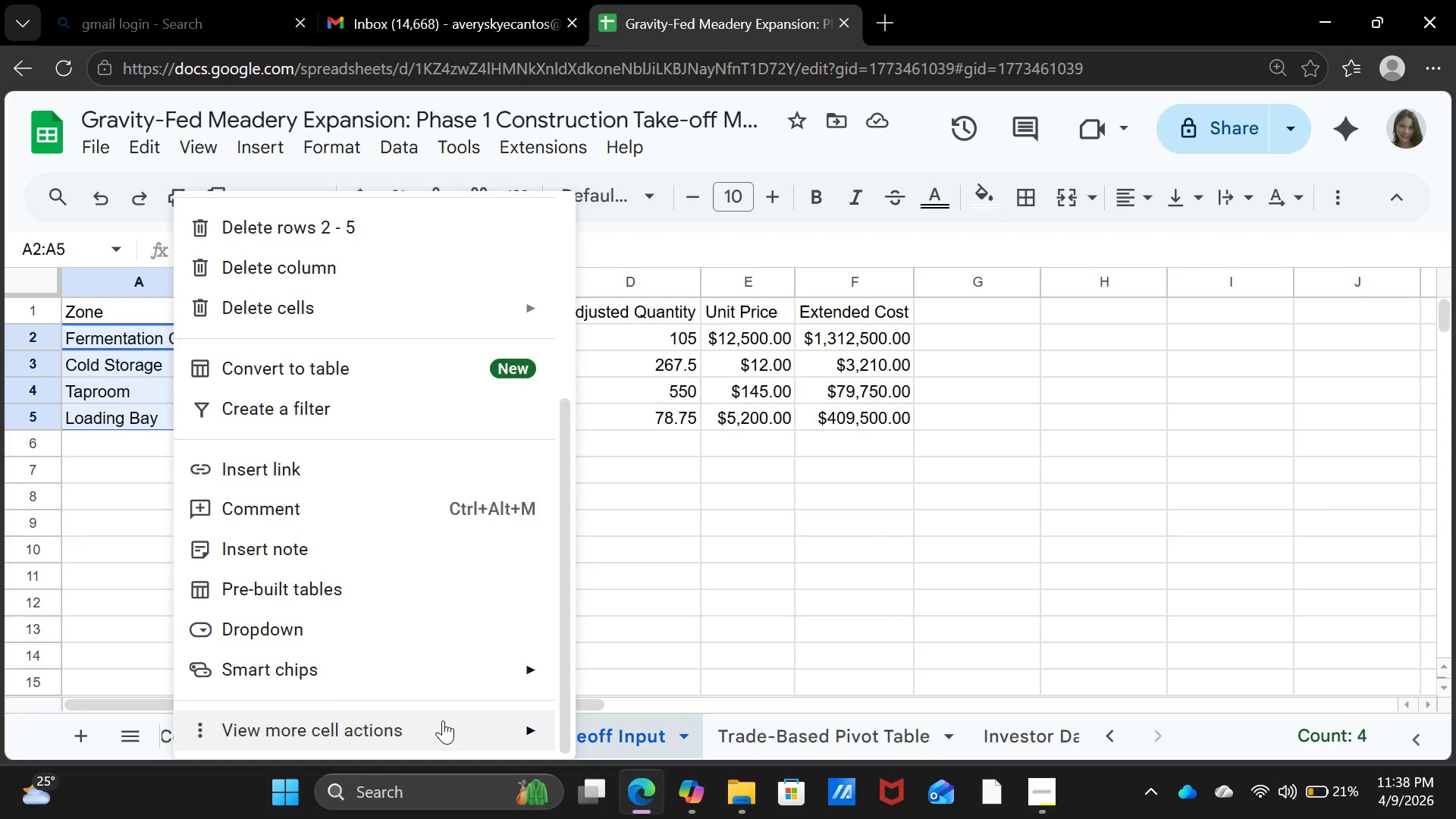 
left_click([443, 720])
 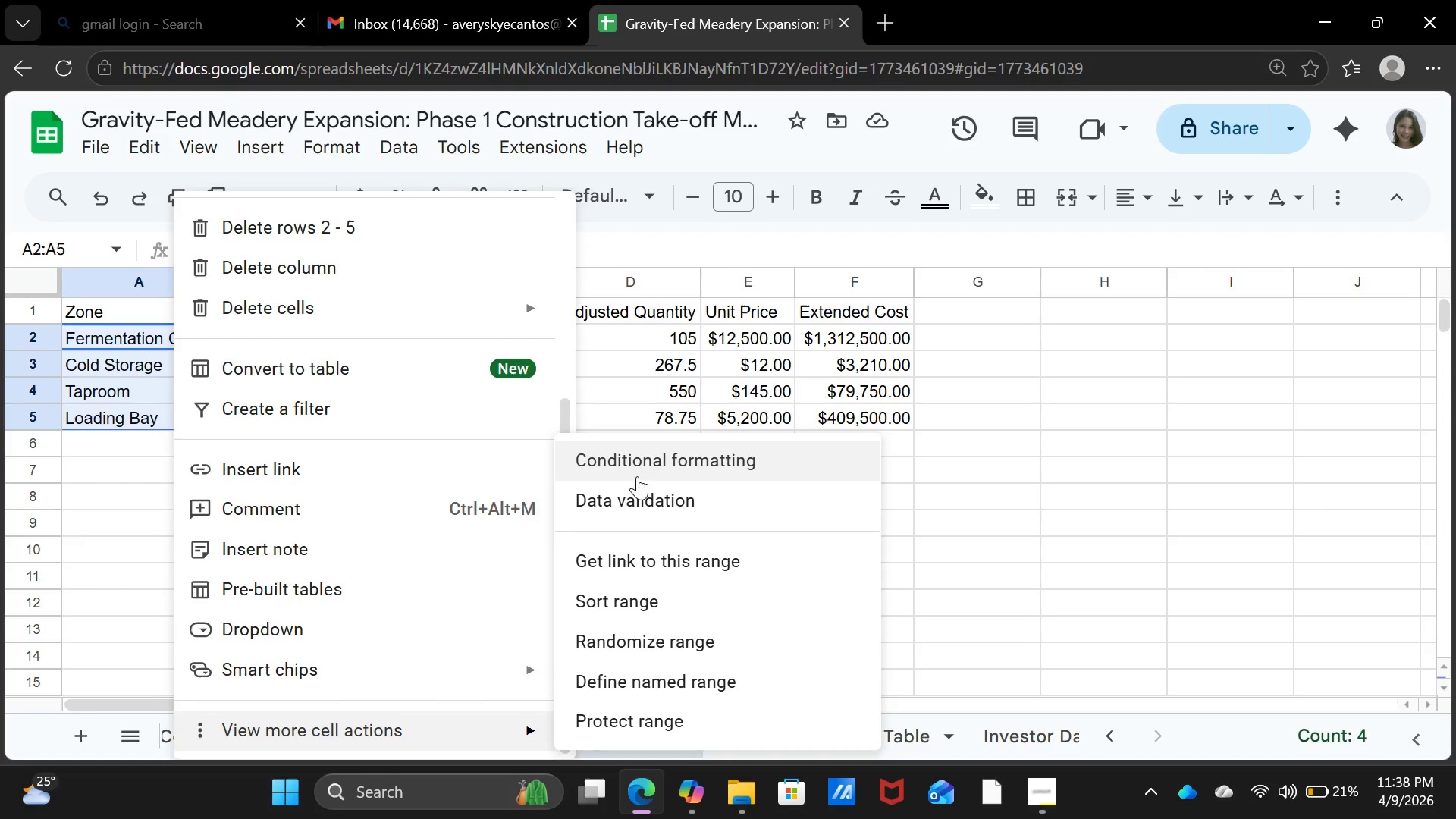 
left_click([639, 469])
 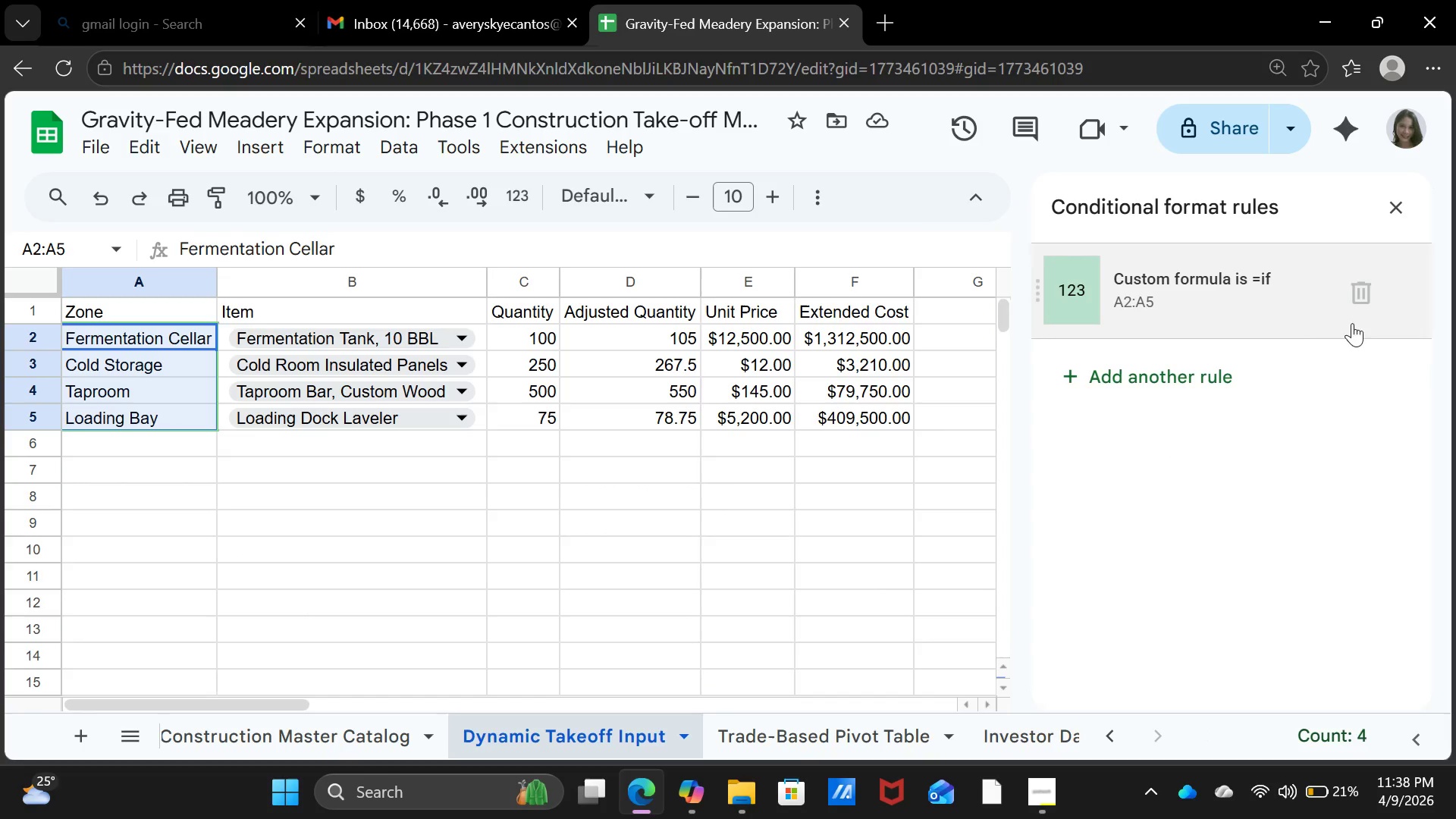 
left_click([1293, 304])
 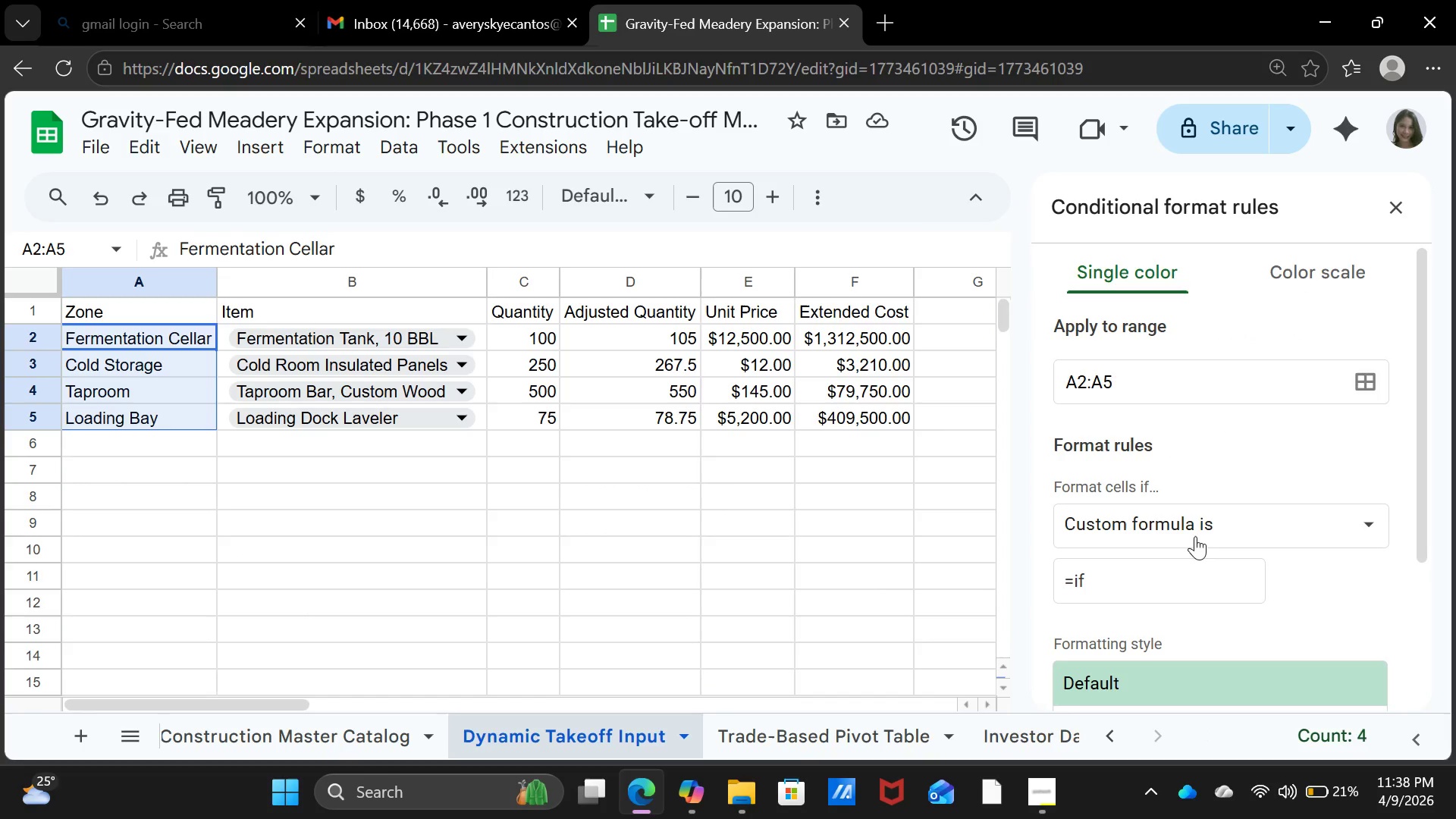 
left_click([1143, 588])
 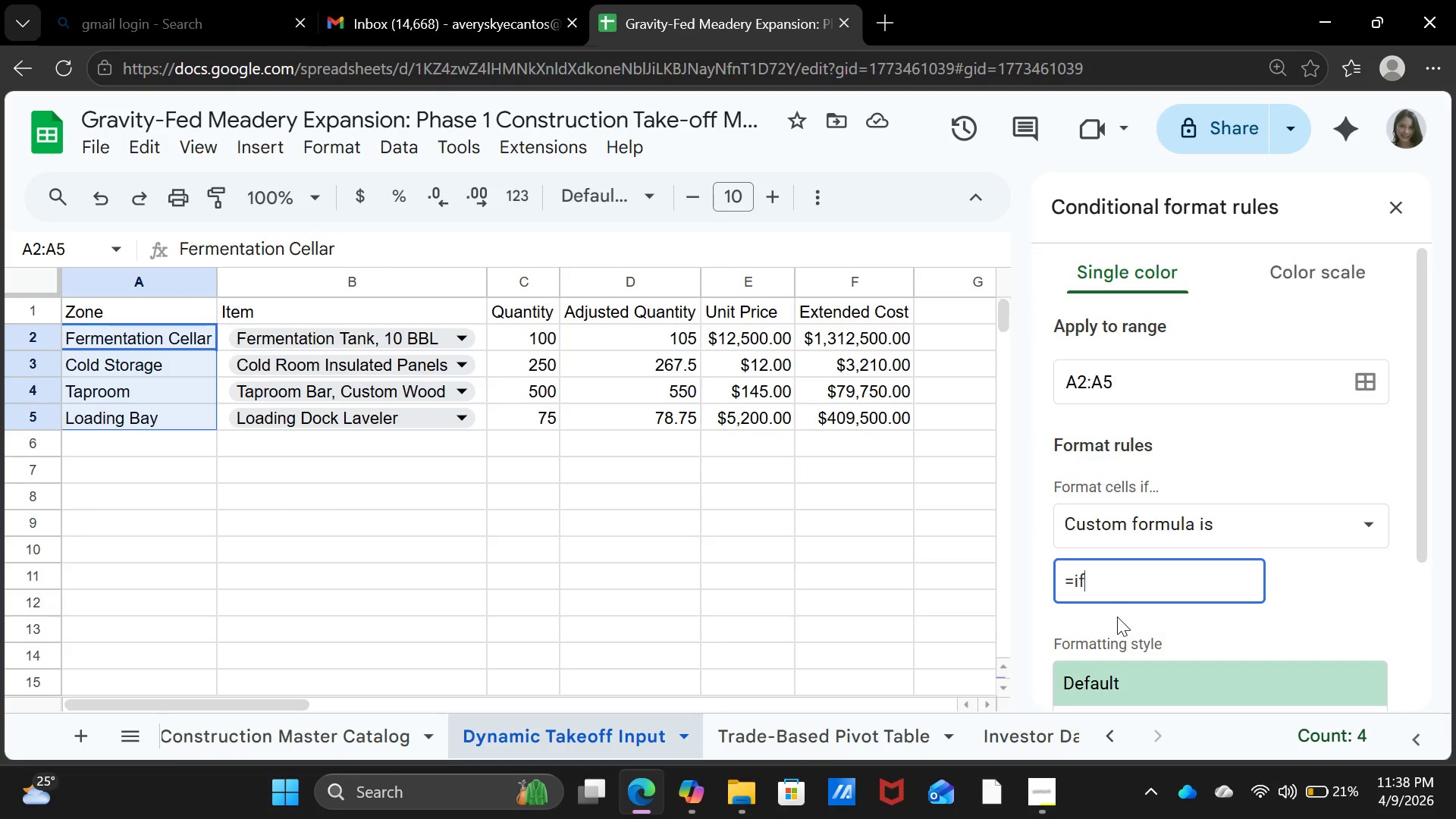 
wait(5.7)
 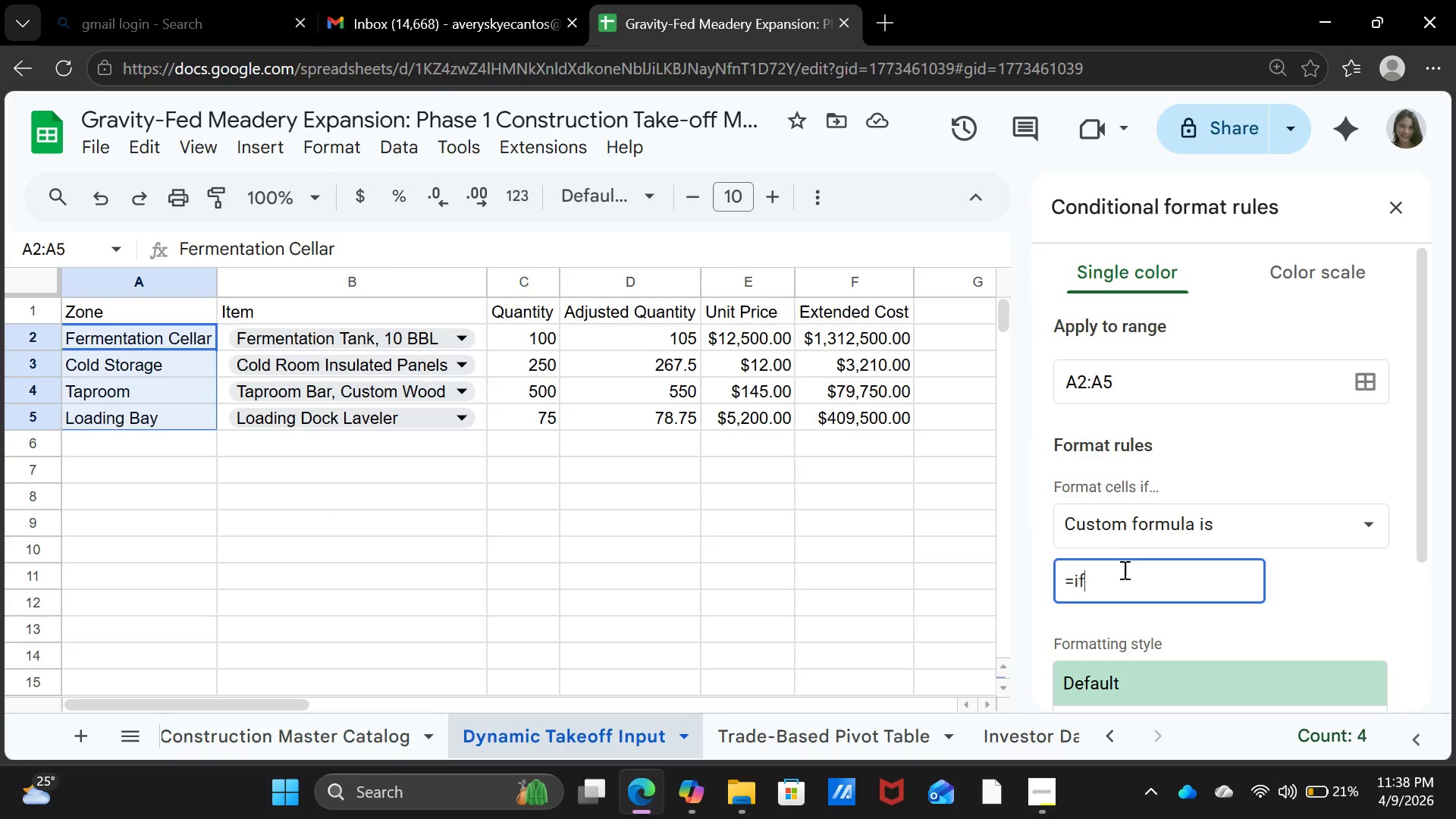 
key(Backspace)
 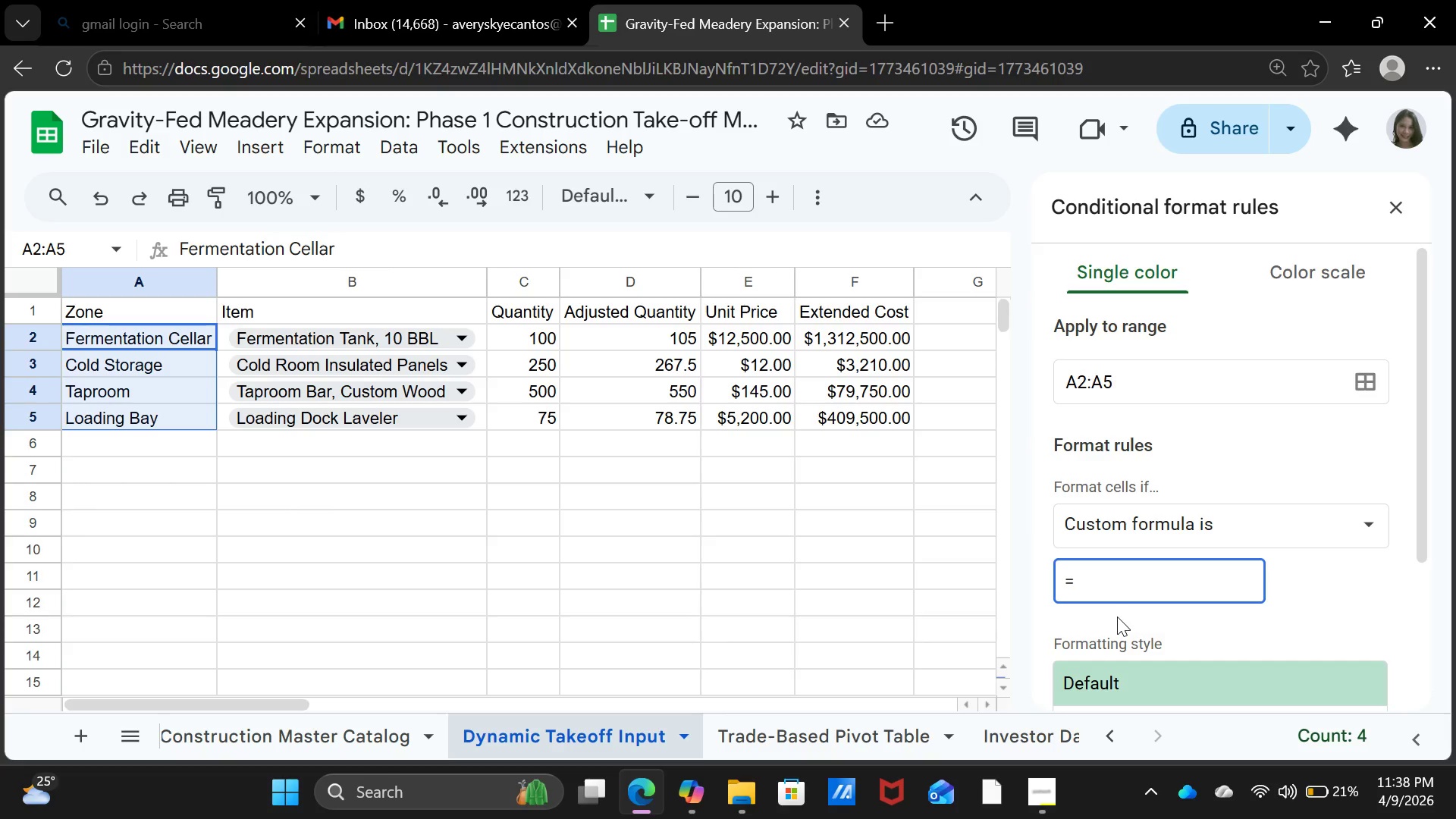 
key(Backspace)
 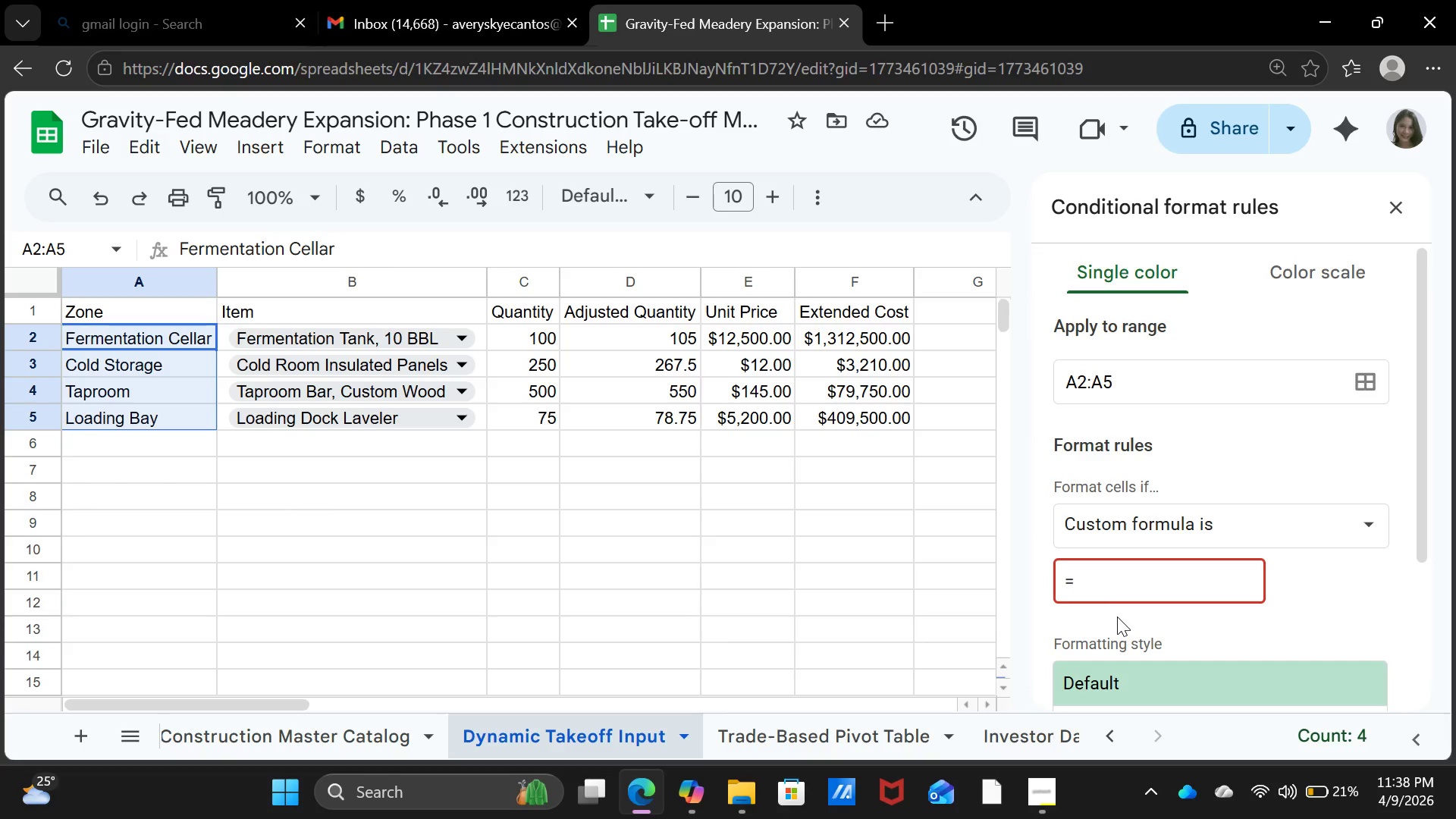 
type(if(asumif)
key(Backspace)
key(Backspace)
key(Backspace)
key(Backspace)
key(Backspace)
key(Backspace)
type(sumif)
 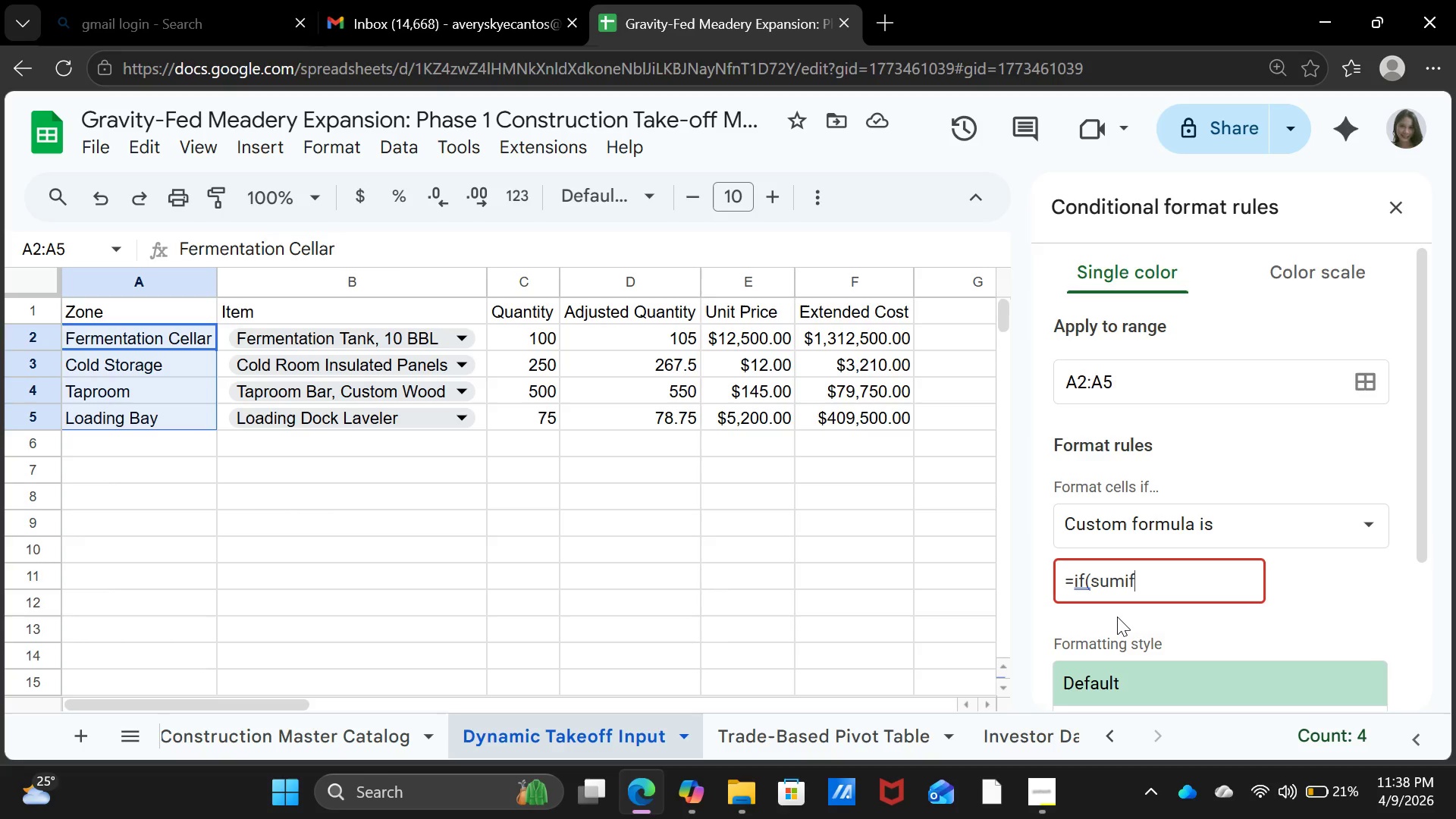 
key(Shift+9)
 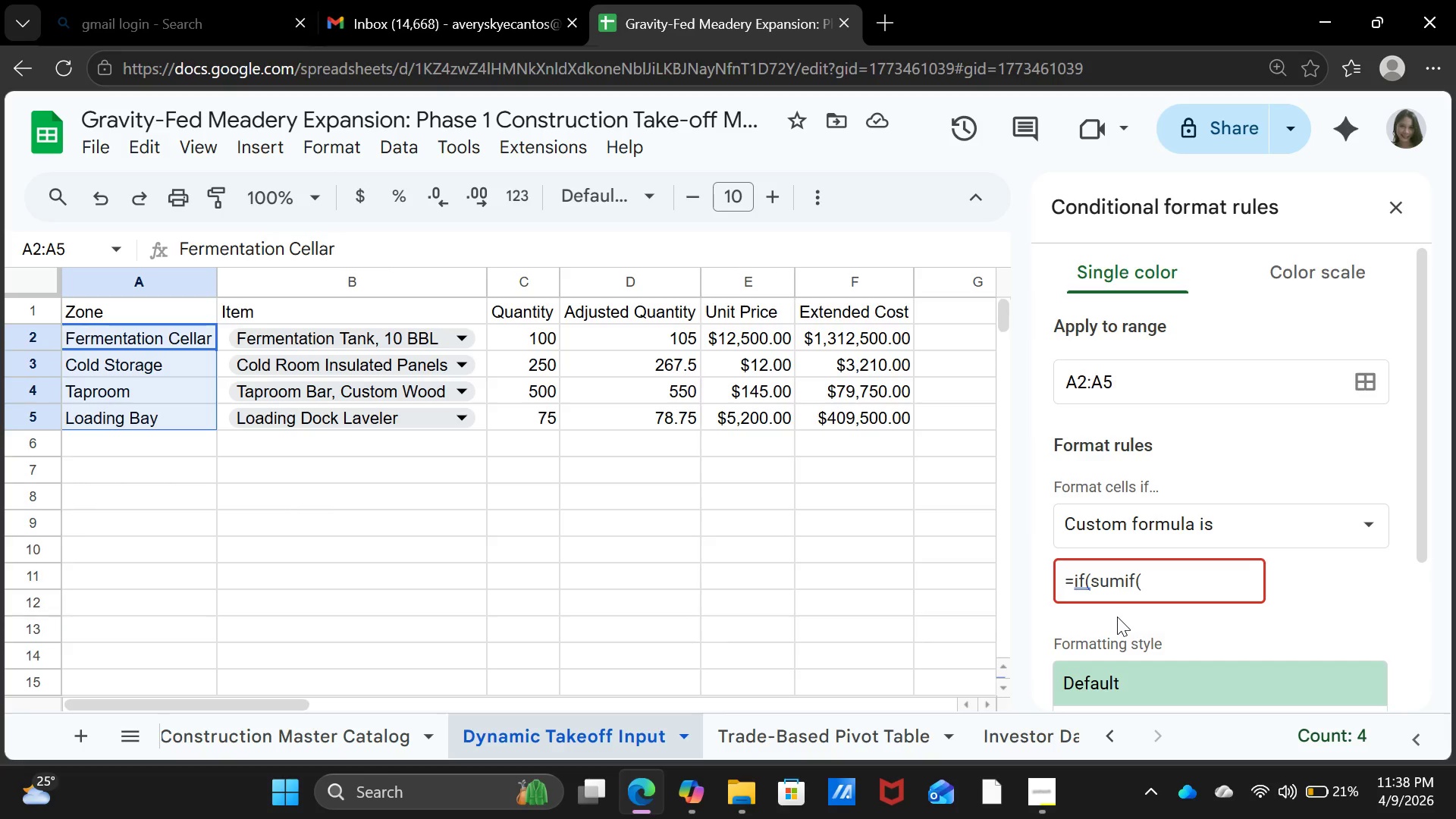 
wait(9.83)
 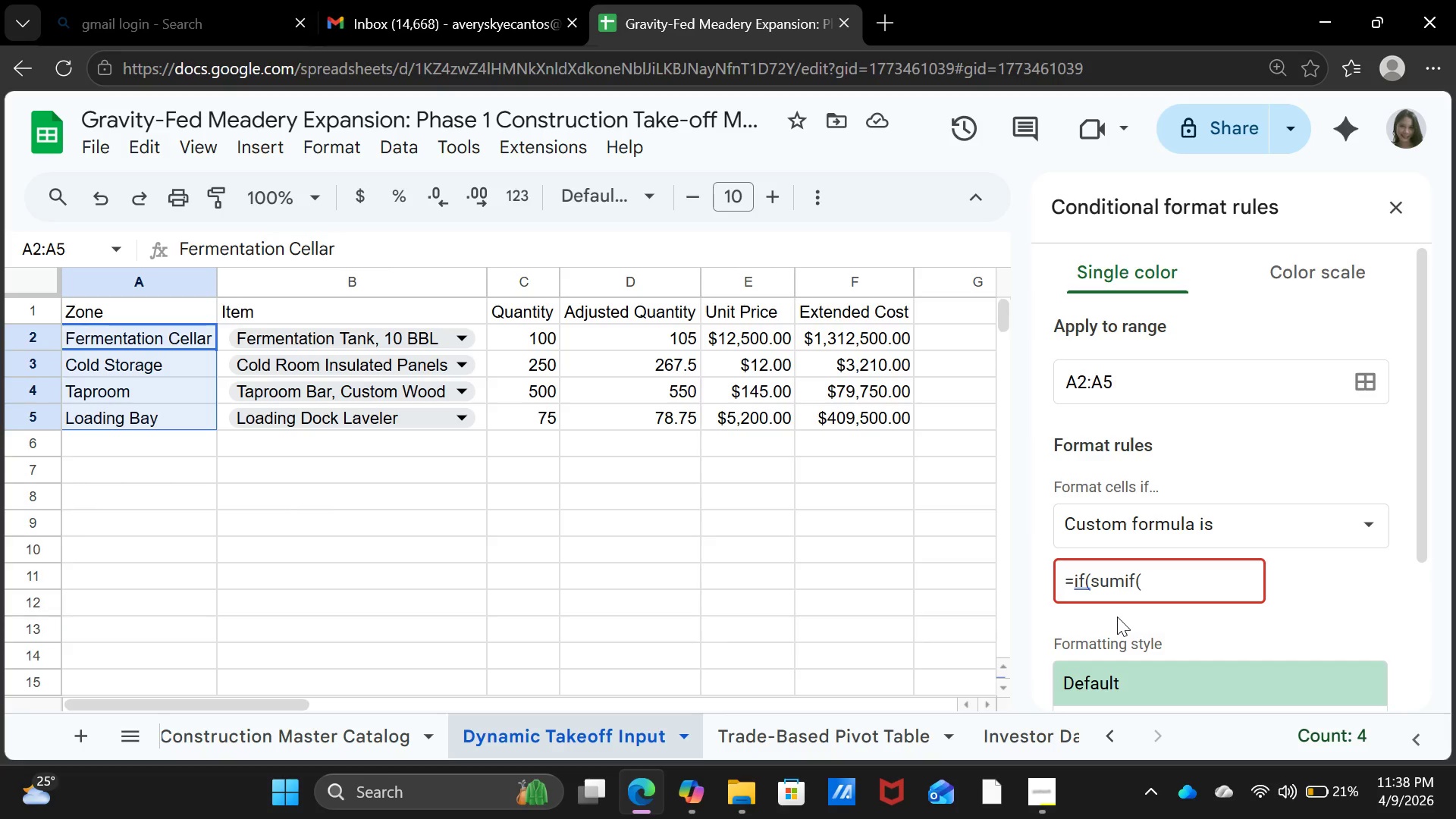 
left_click([696, 613])
 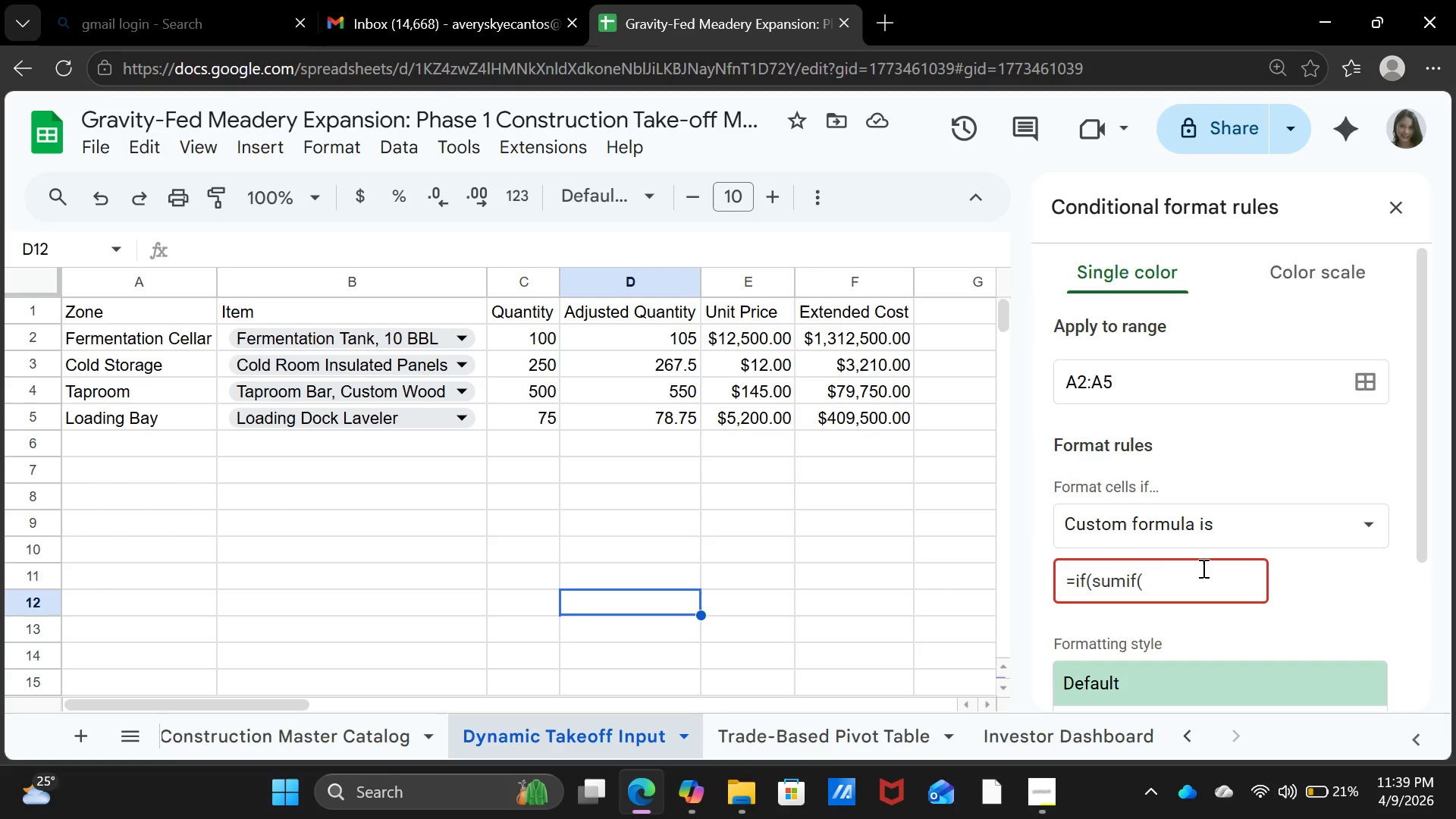 
left_click([1200, 569])
 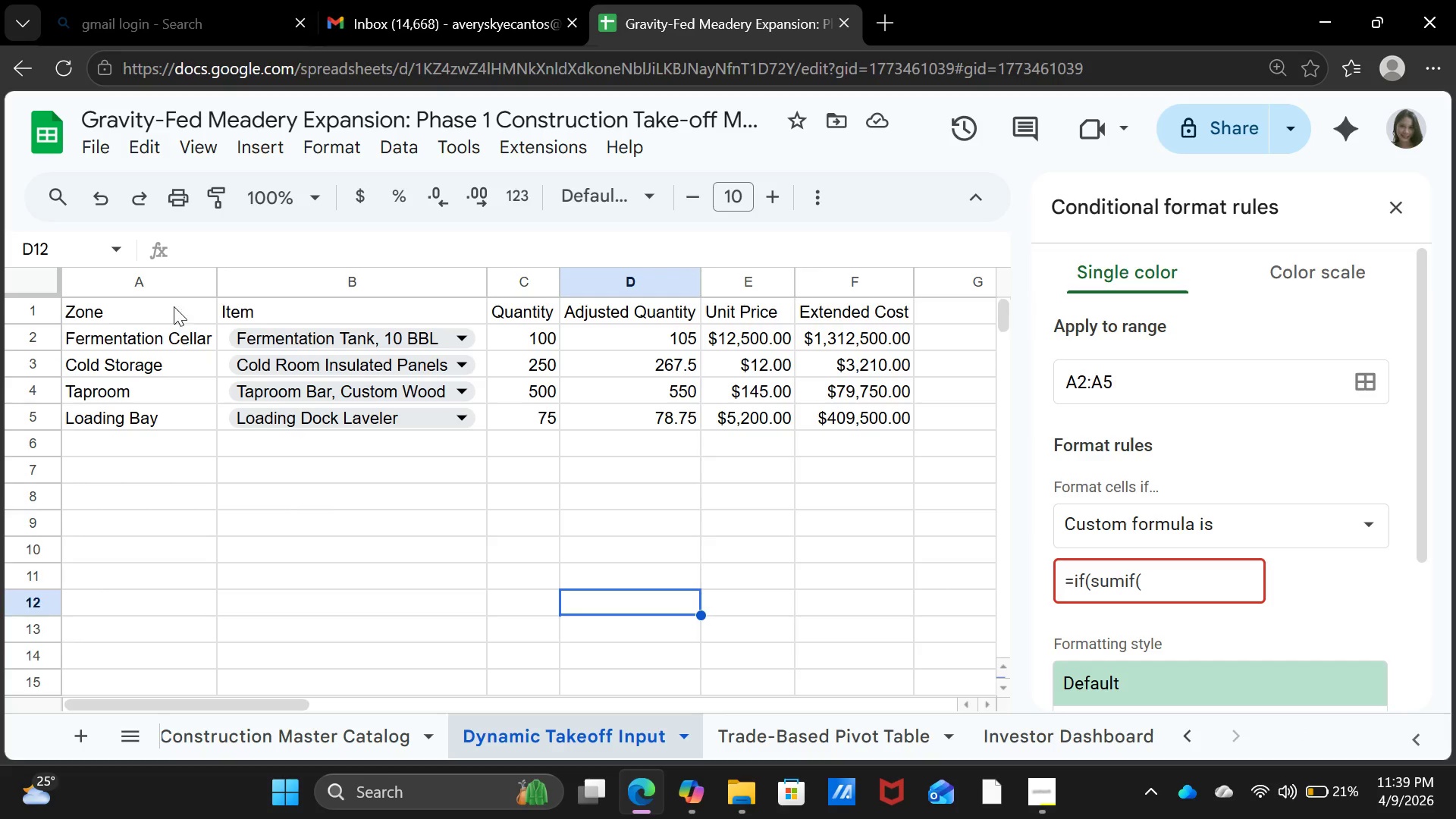 
left_click([168, 285])
 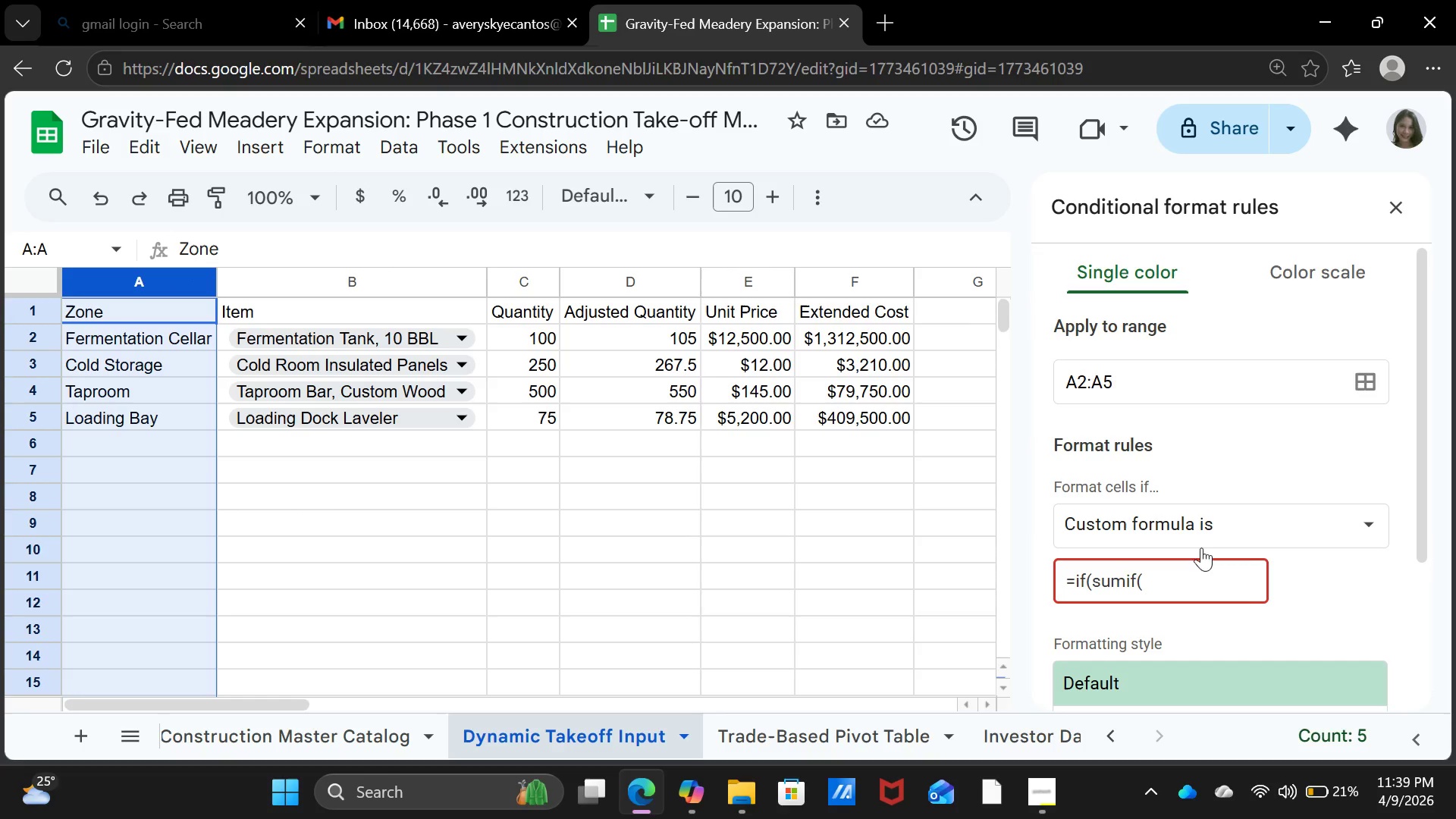 
left_click([1193, 586])
 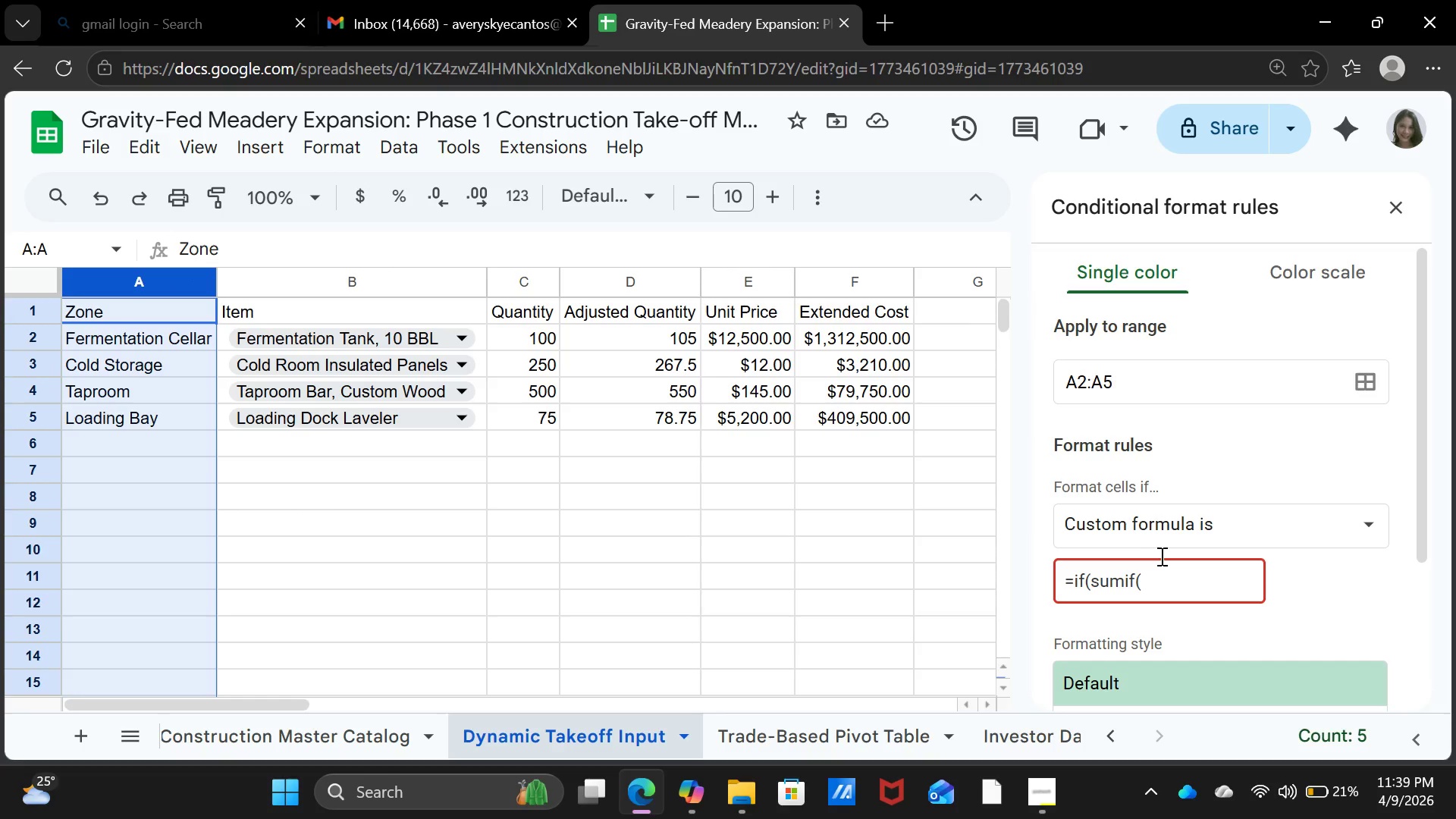 
mouse_move([1159, 567])
 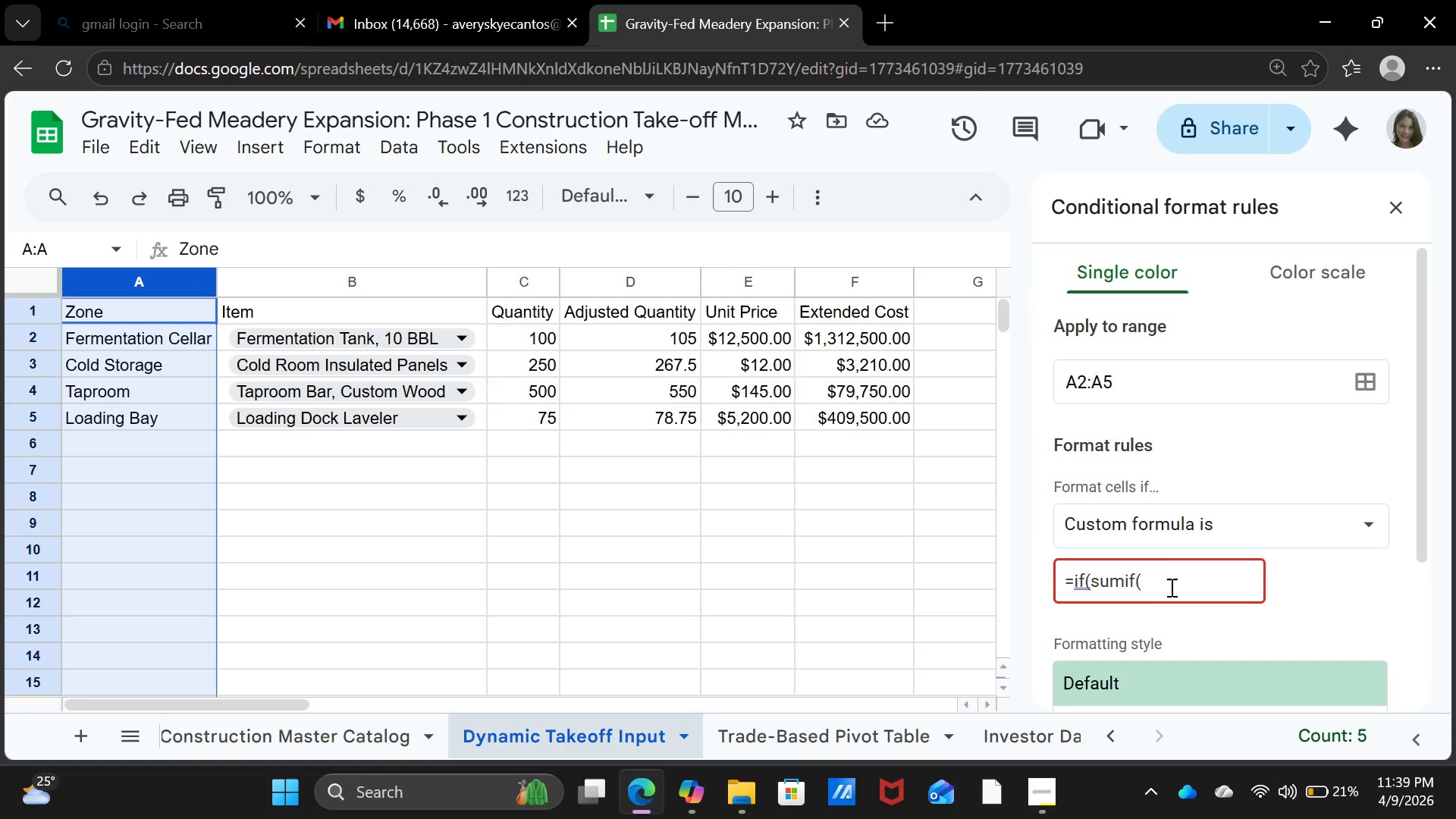 
left_click([1174, 576])
 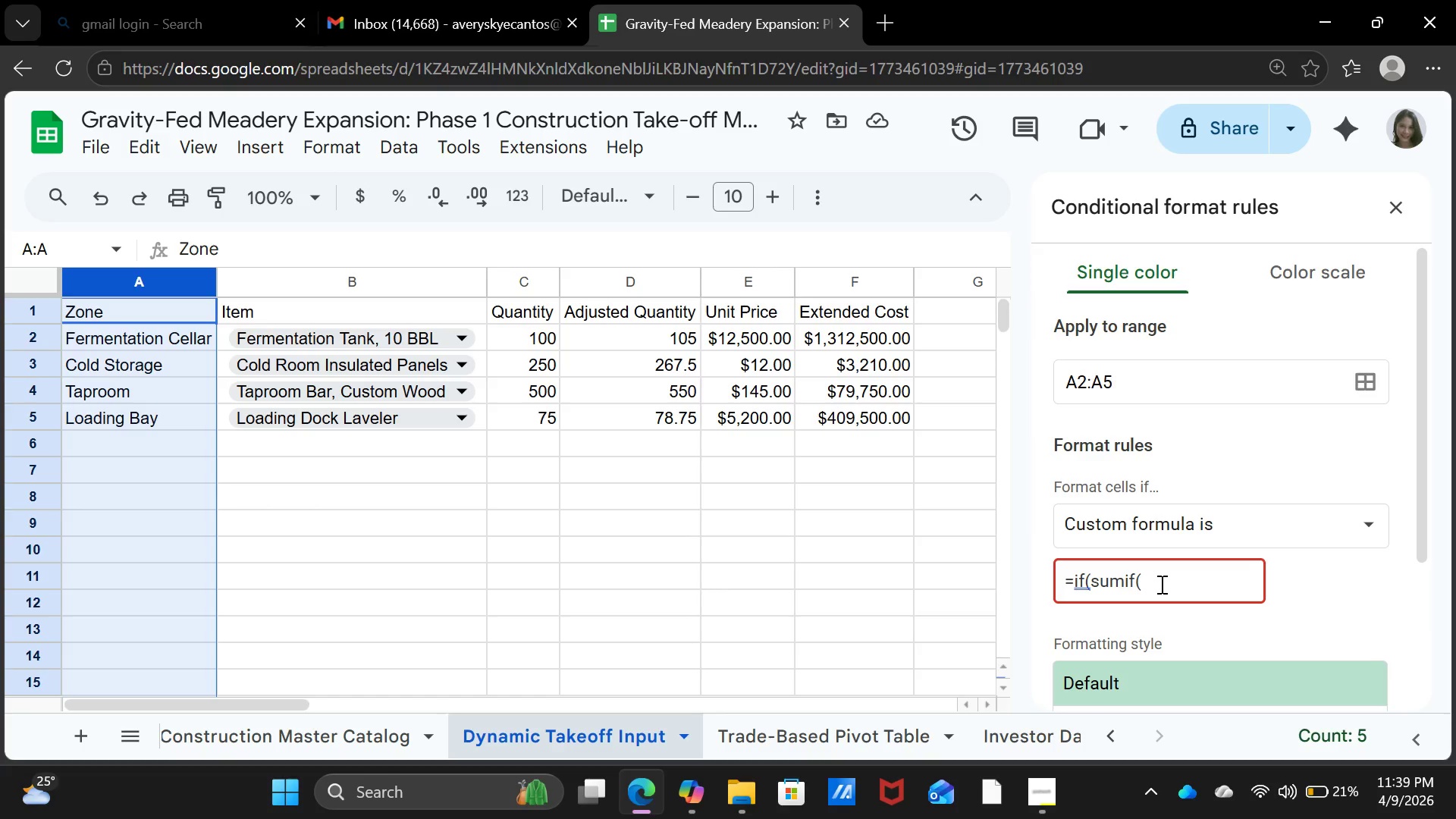 
wait(8.84)
 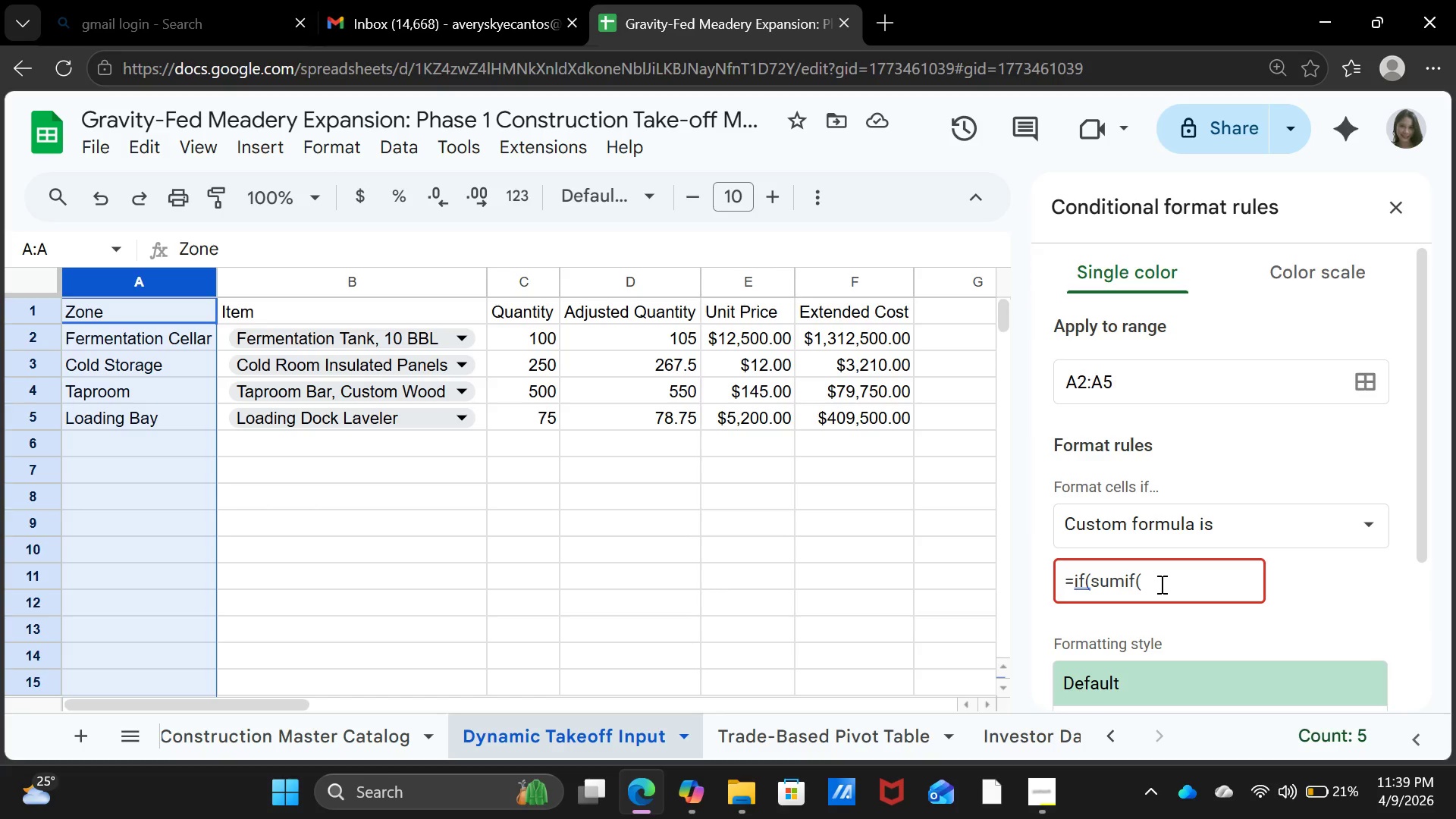 
key(A)
 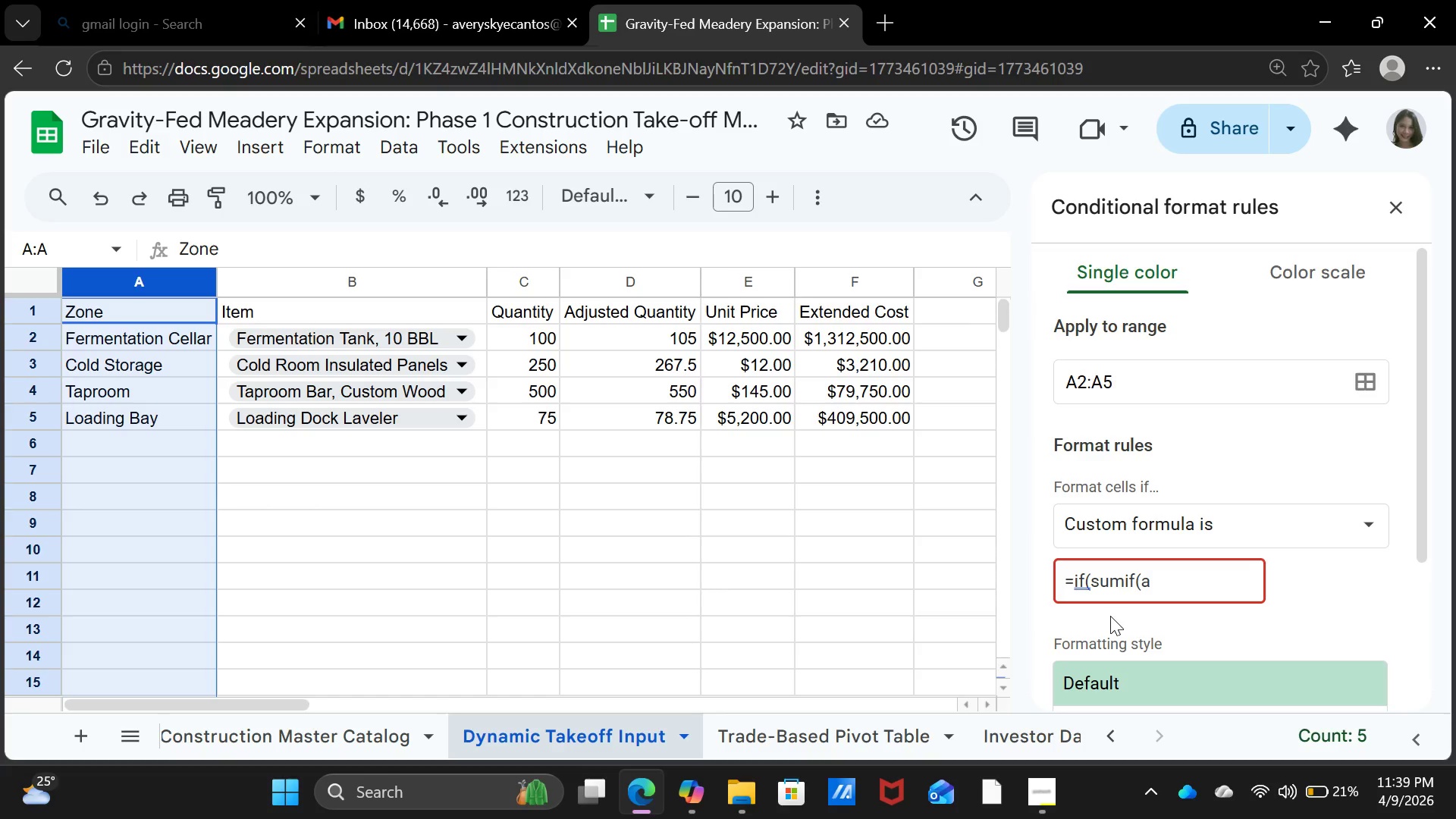 
wait(9.73)
 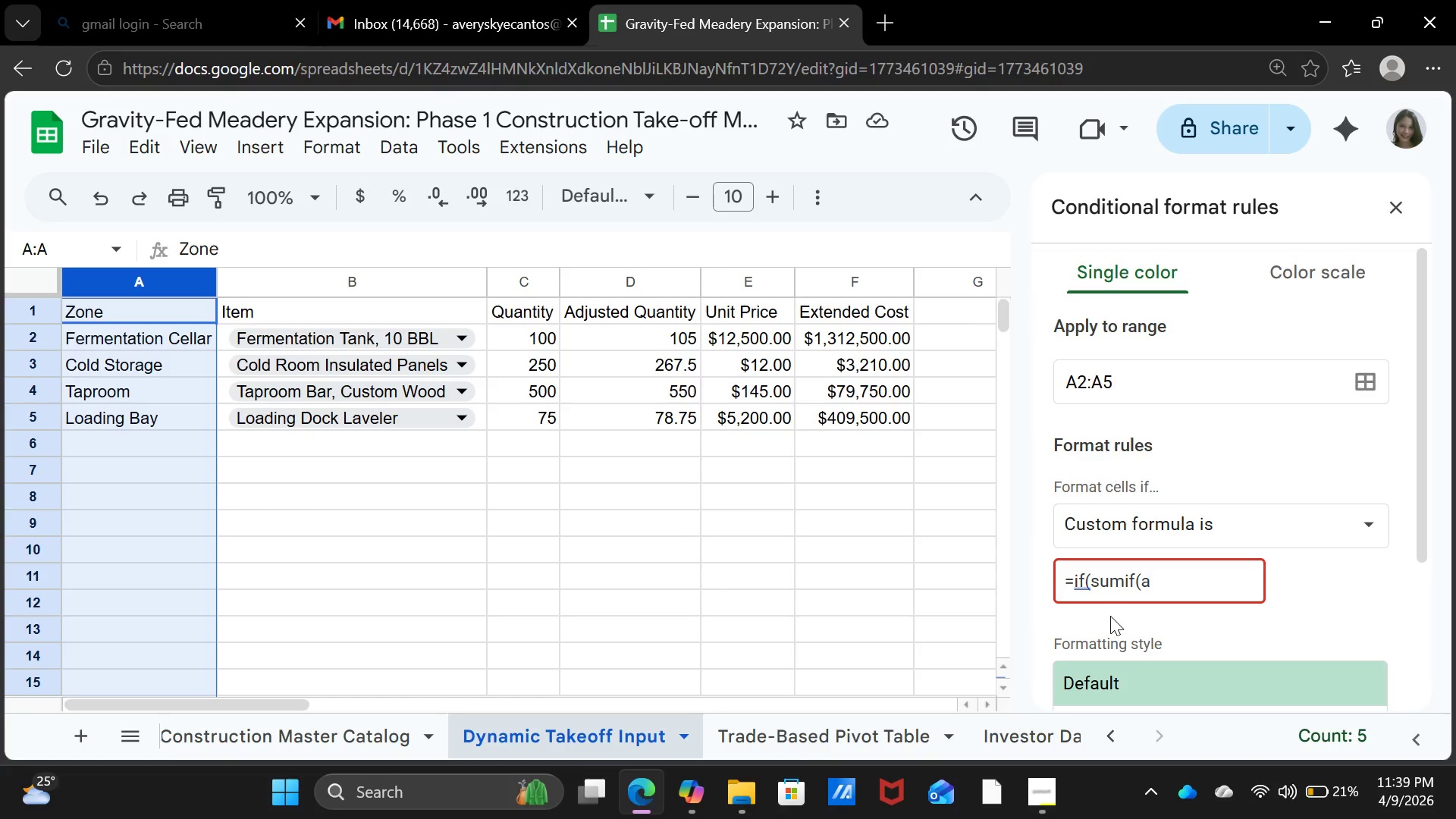 
key(Comma)
 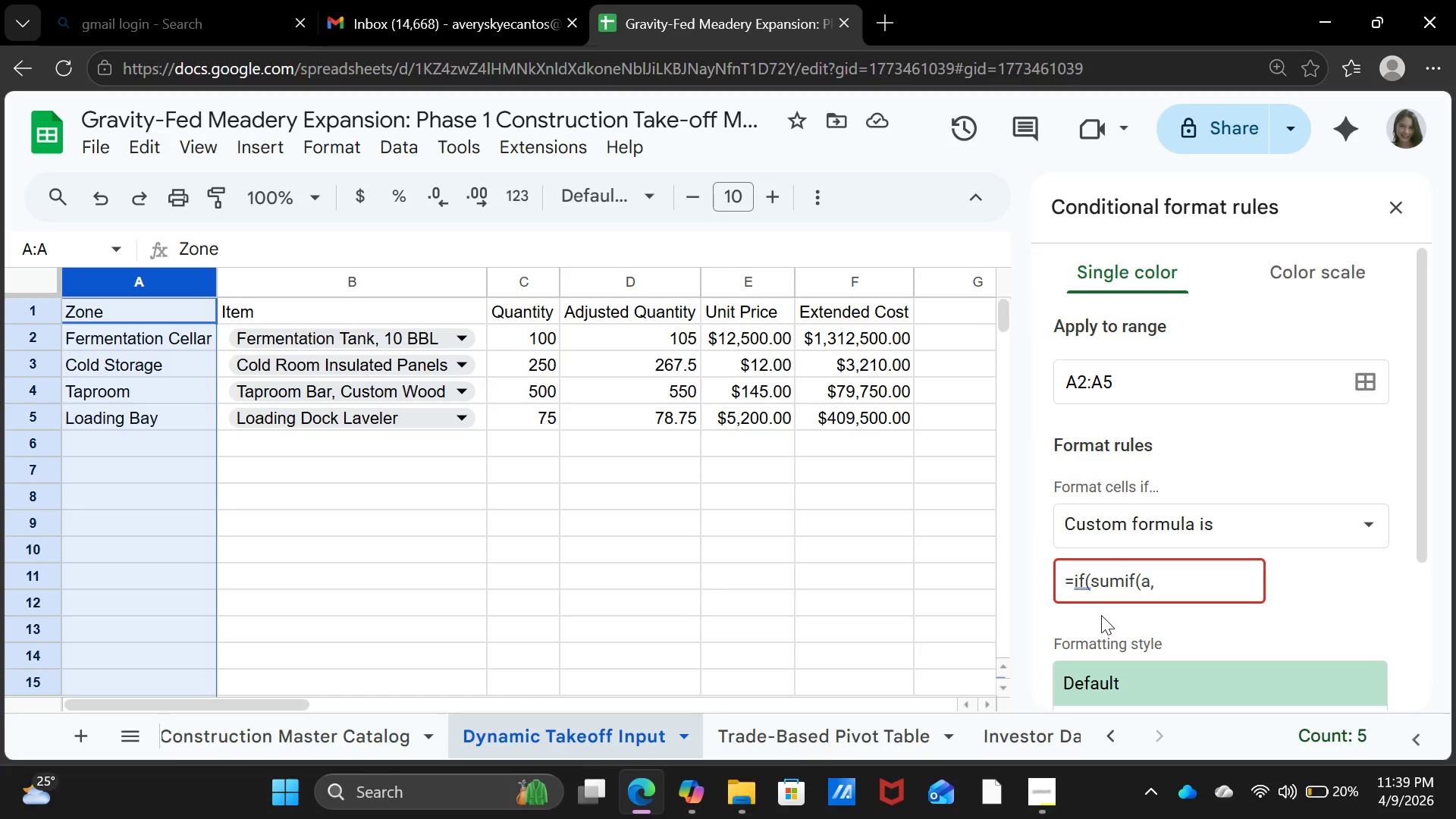 
key(Space)
 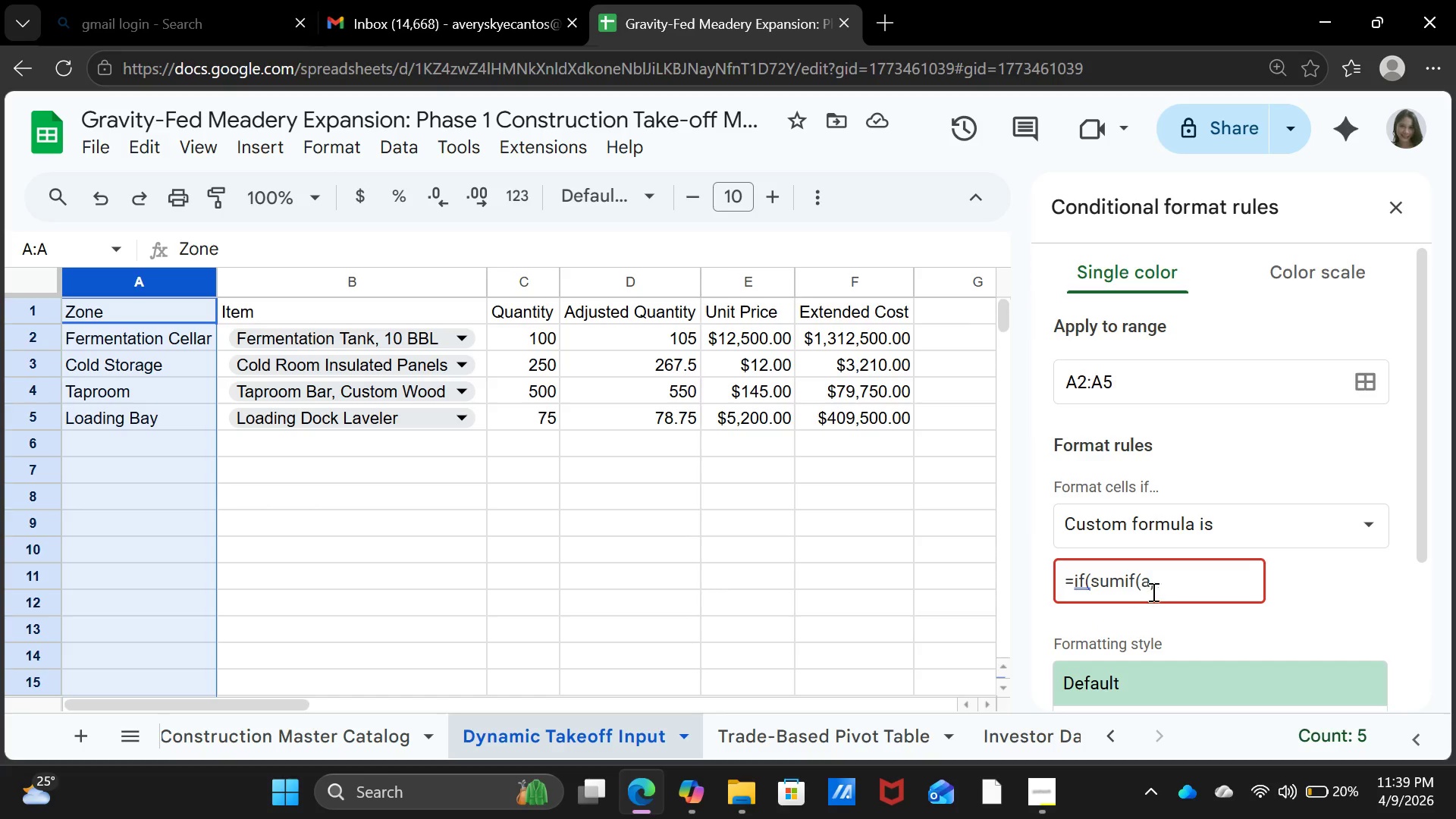 
left_click([1170, 585])
 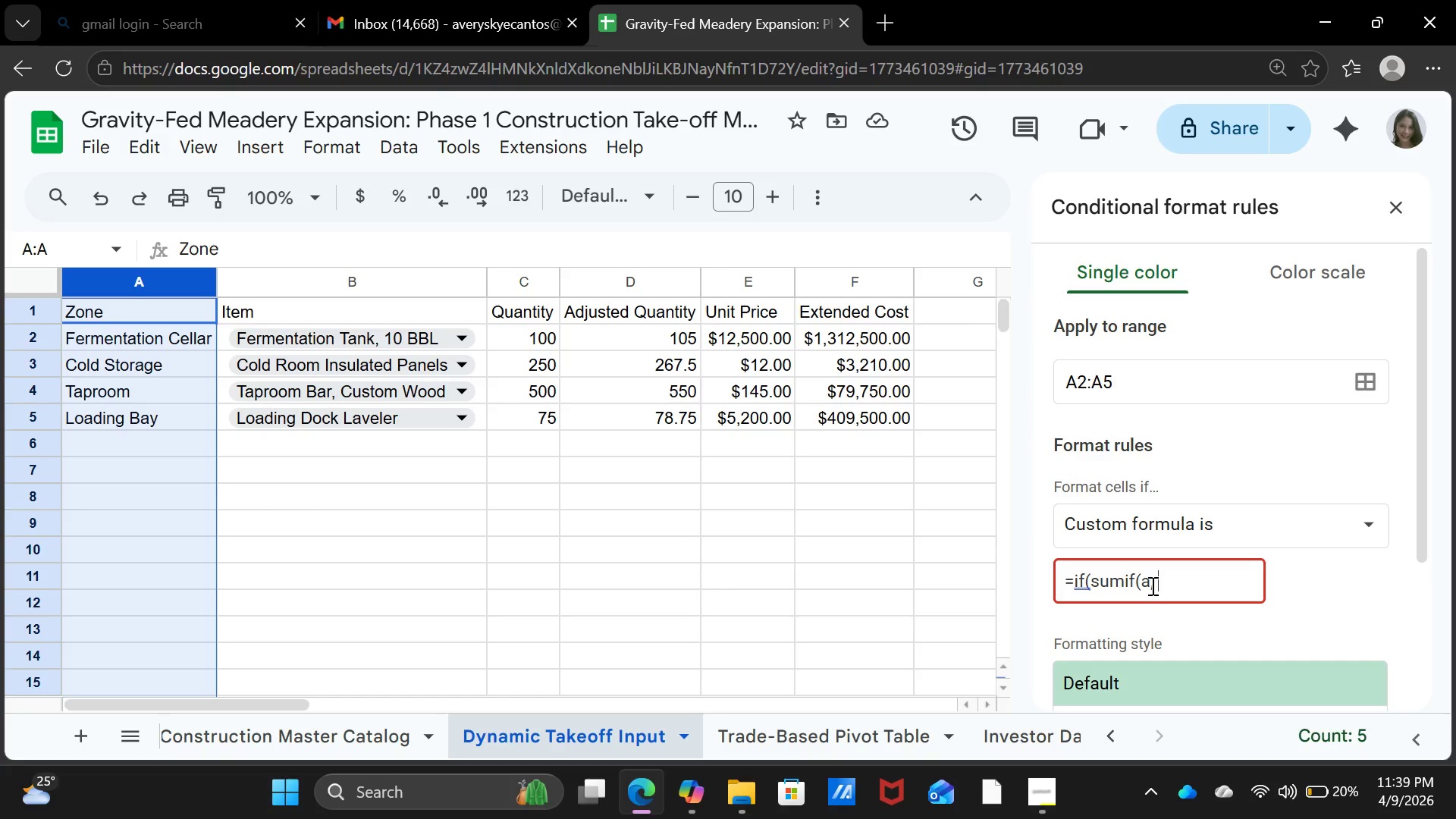 
left_click([1151, 585])
 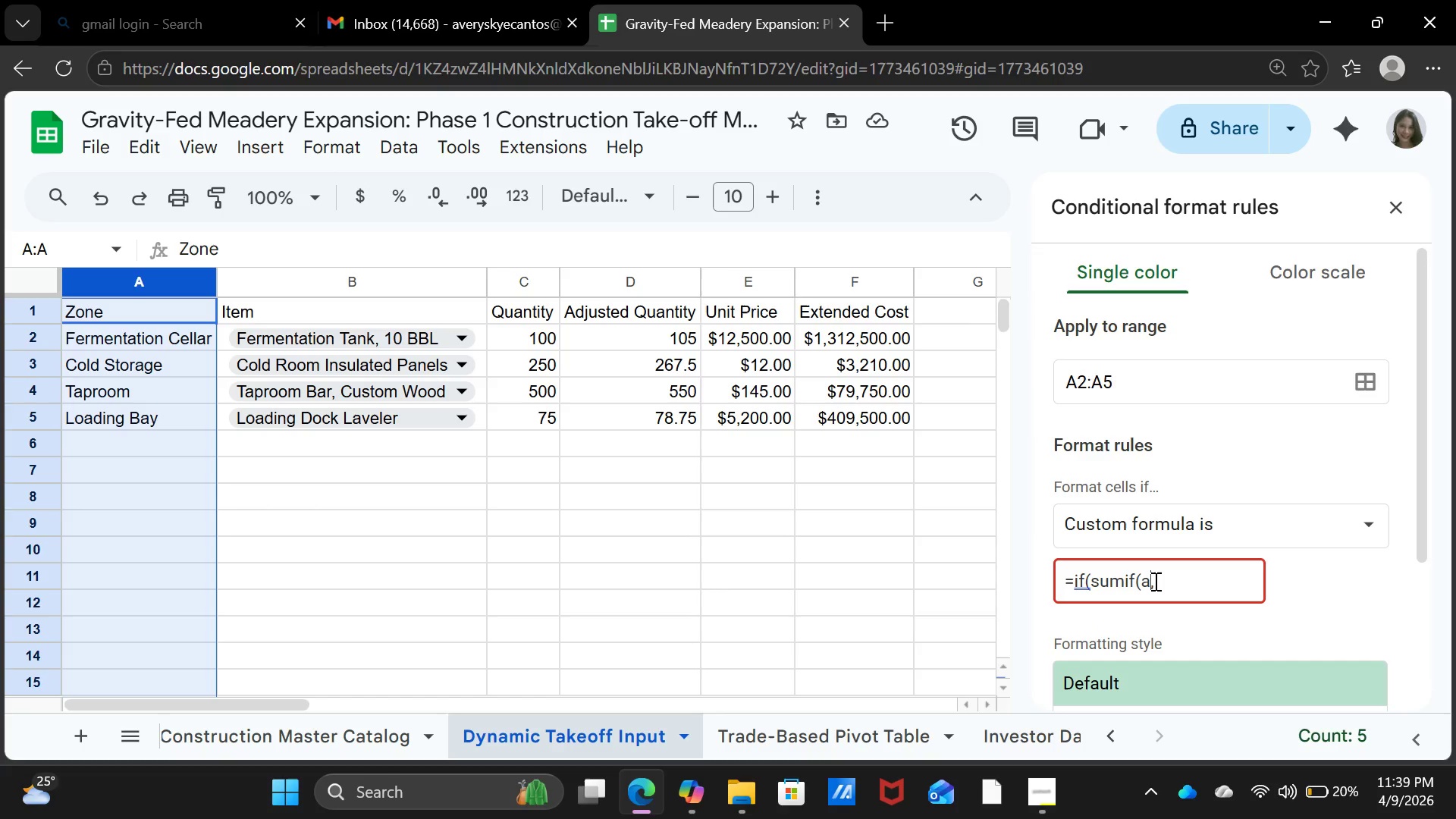 
left_click([1154, 581])
 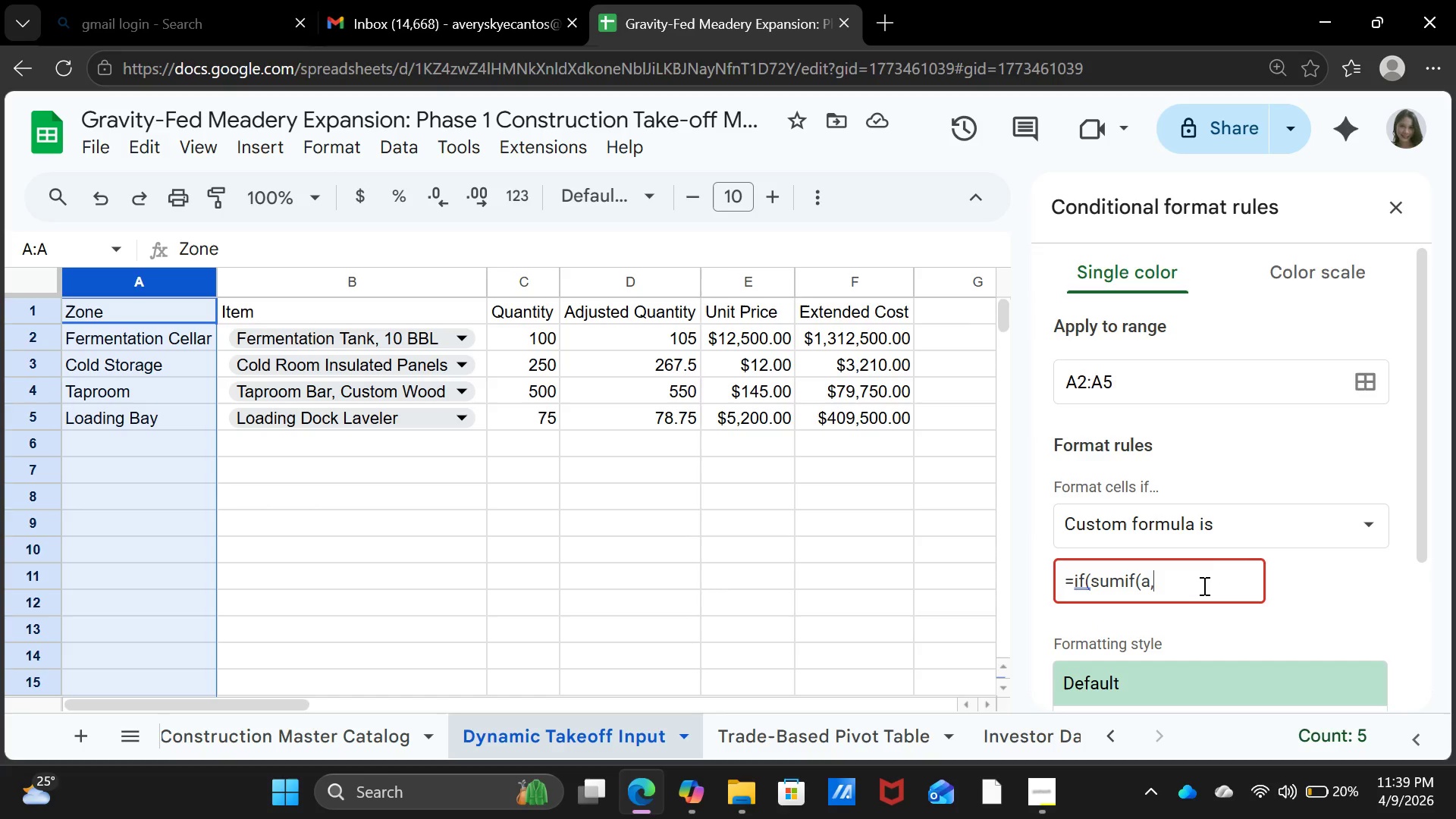 
wait(5.91)
 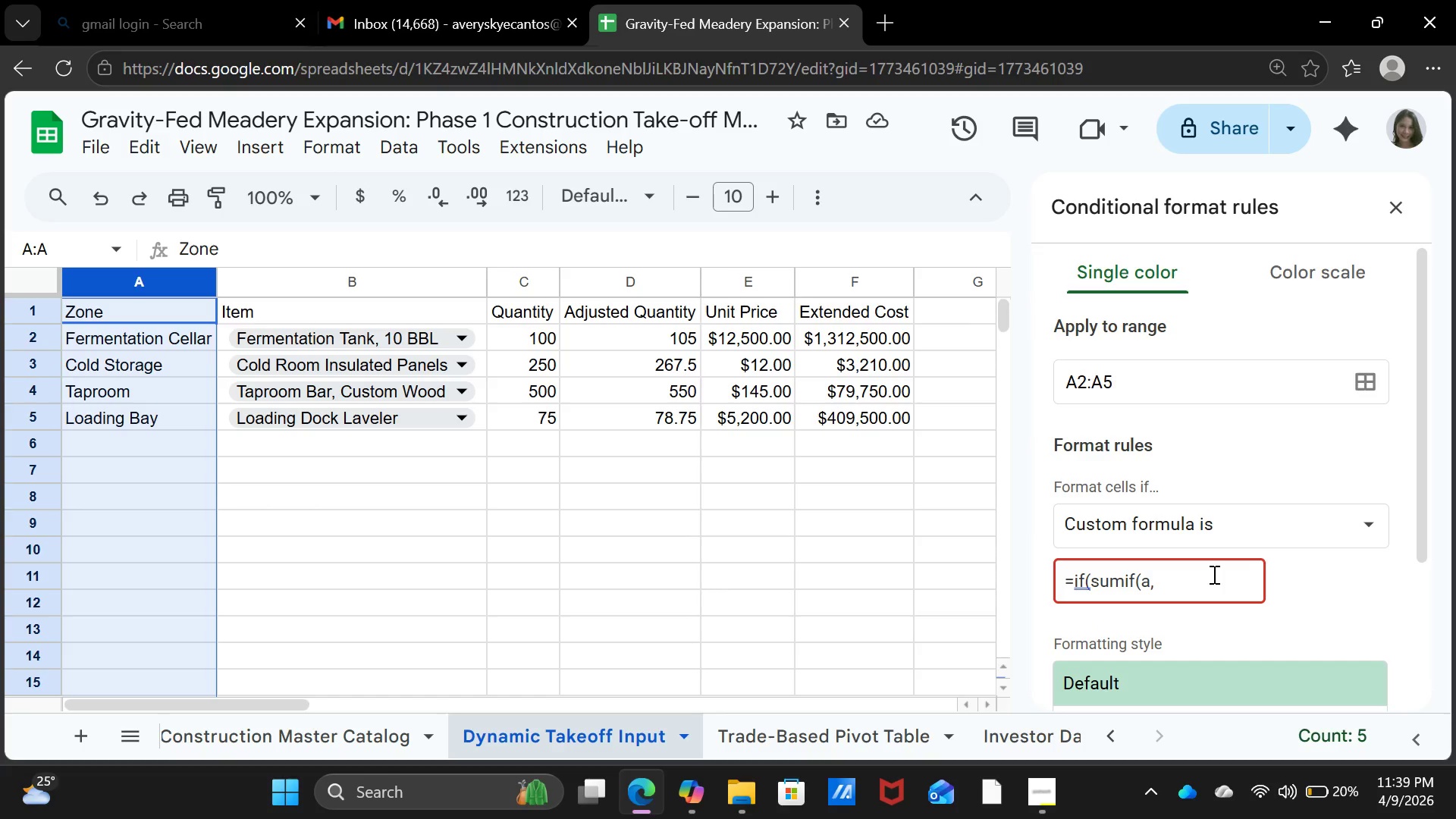 
key(Backspace)
 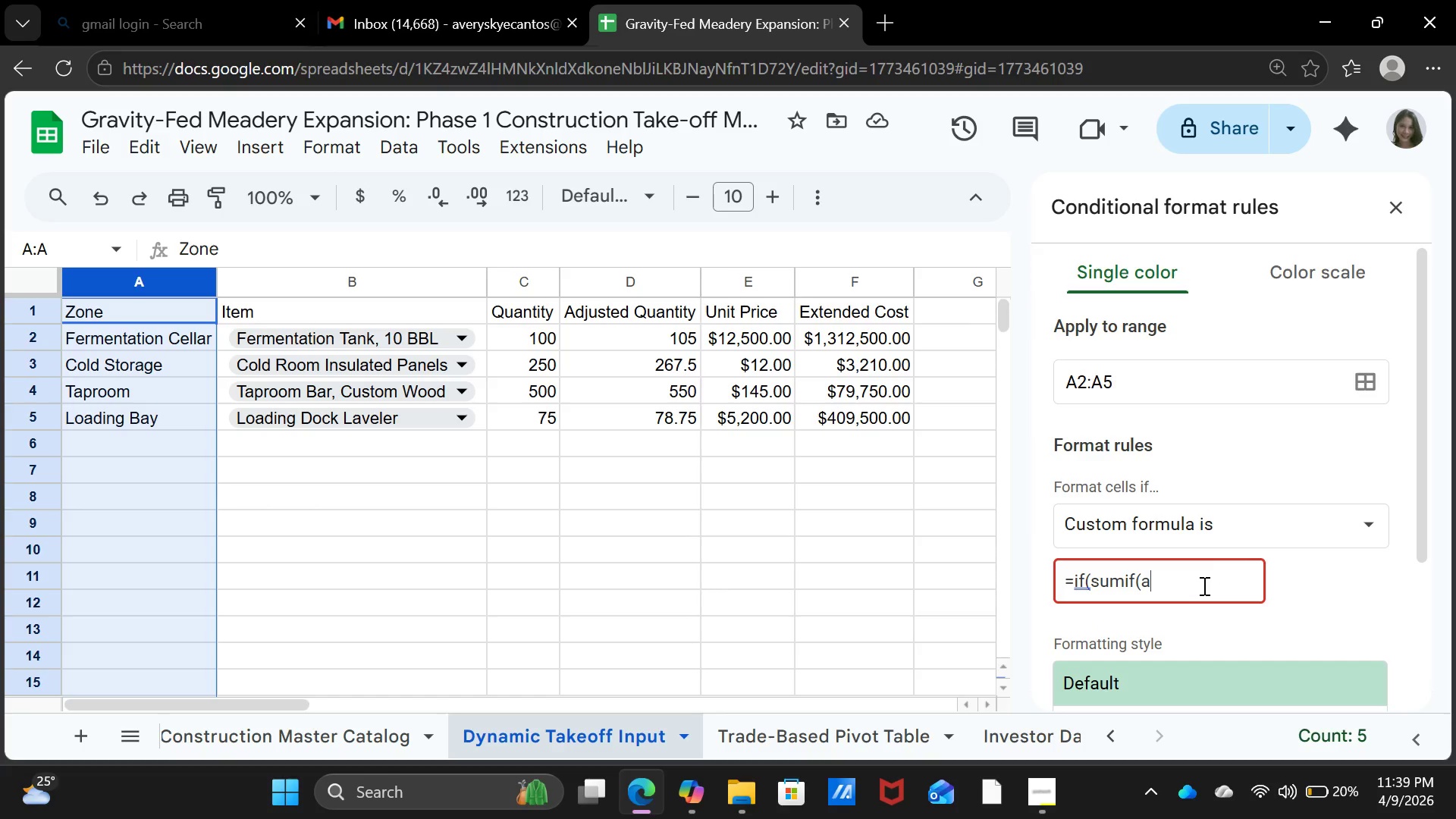 
key(Shift+Semicolon)
 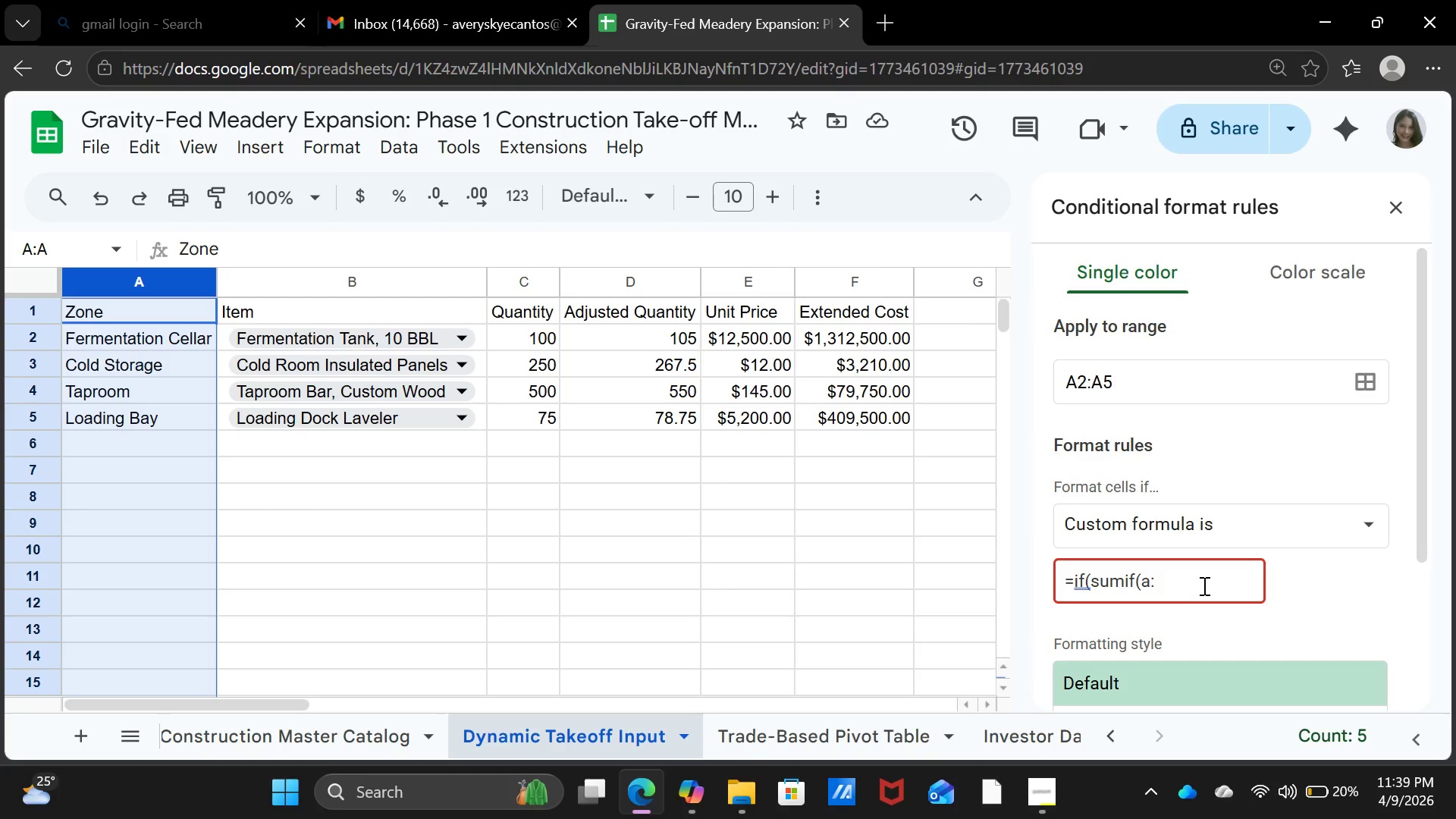 
key(A)
 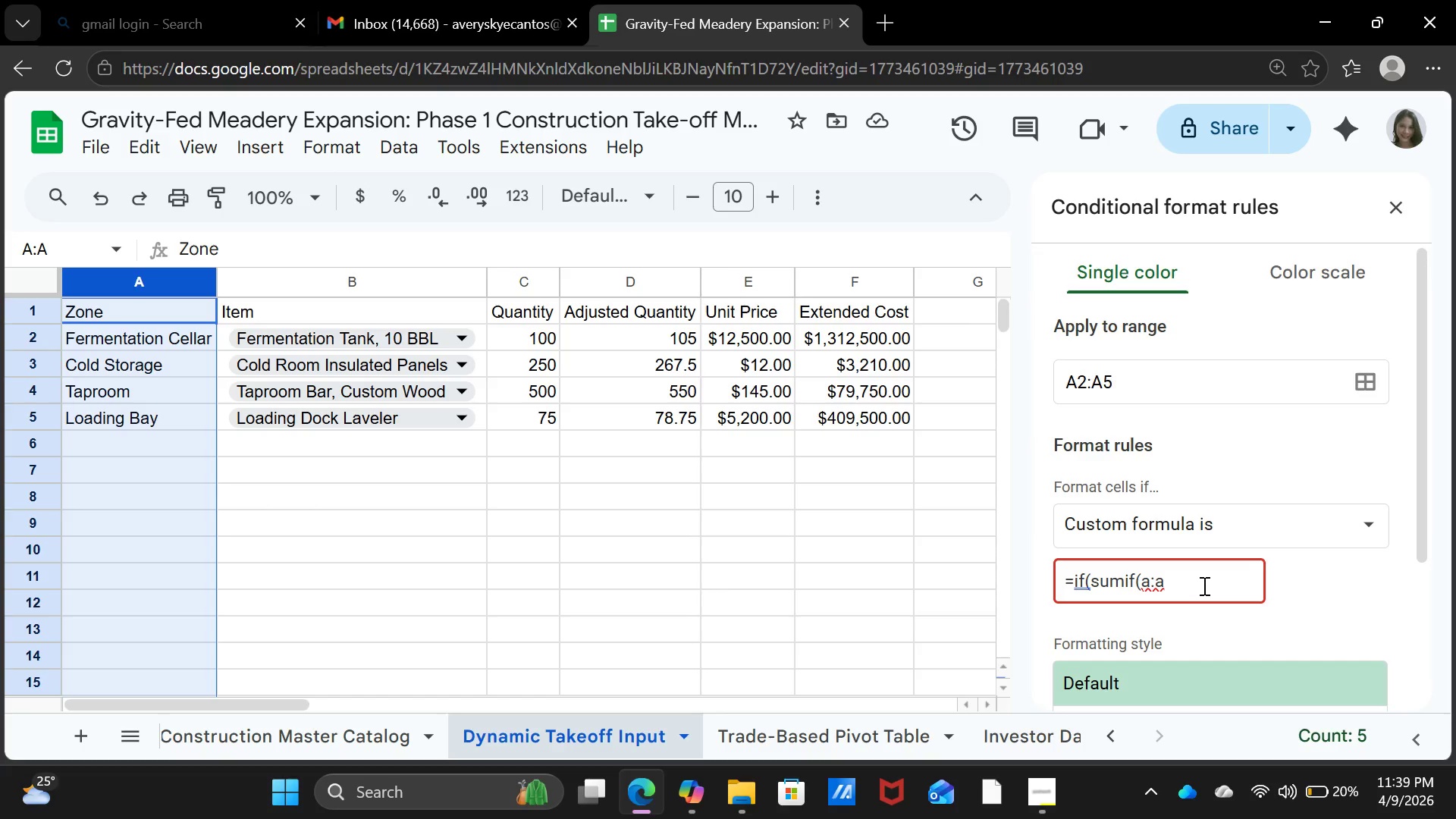 
wait(5.2)
 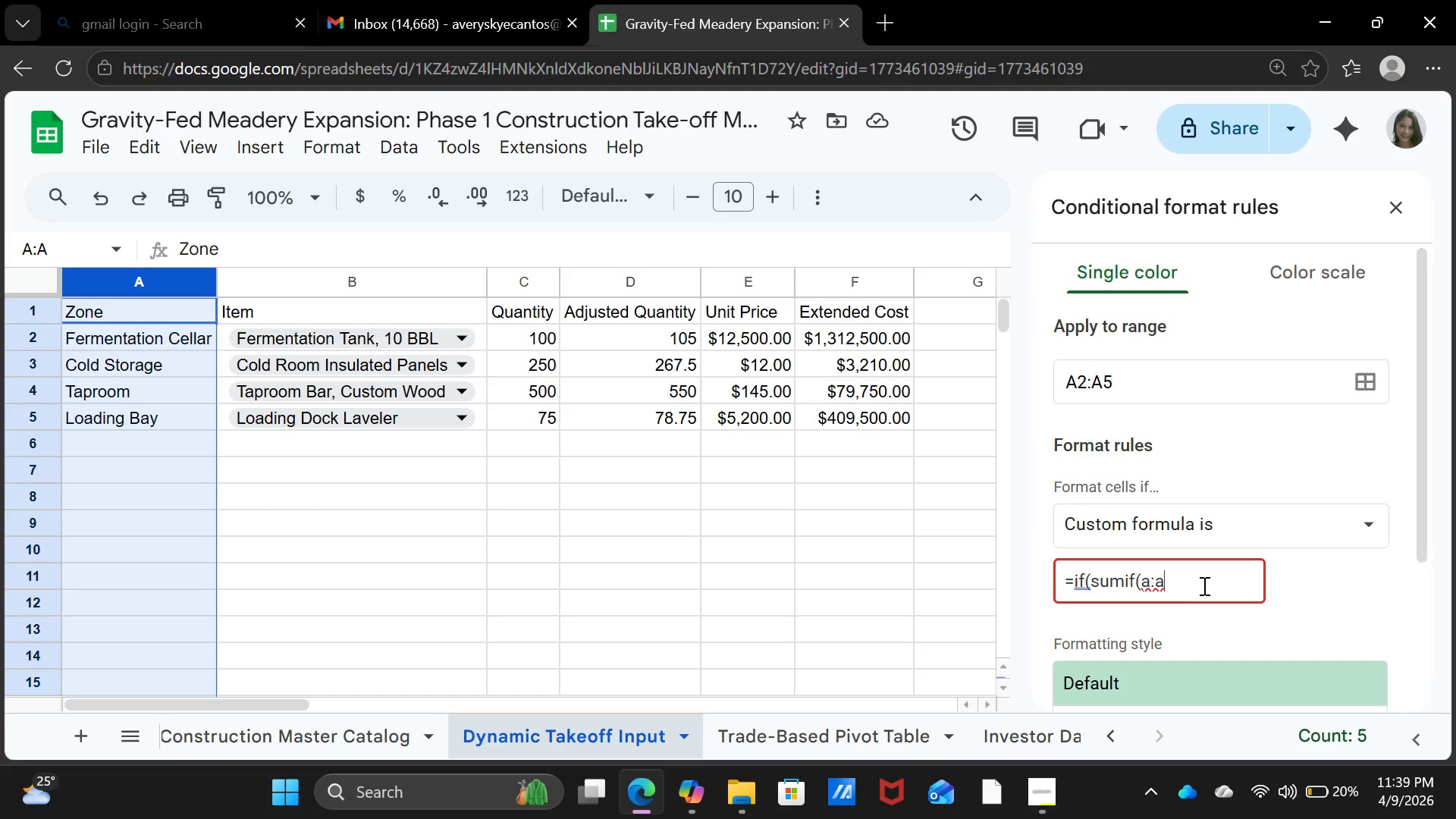 
key(Backspace)
 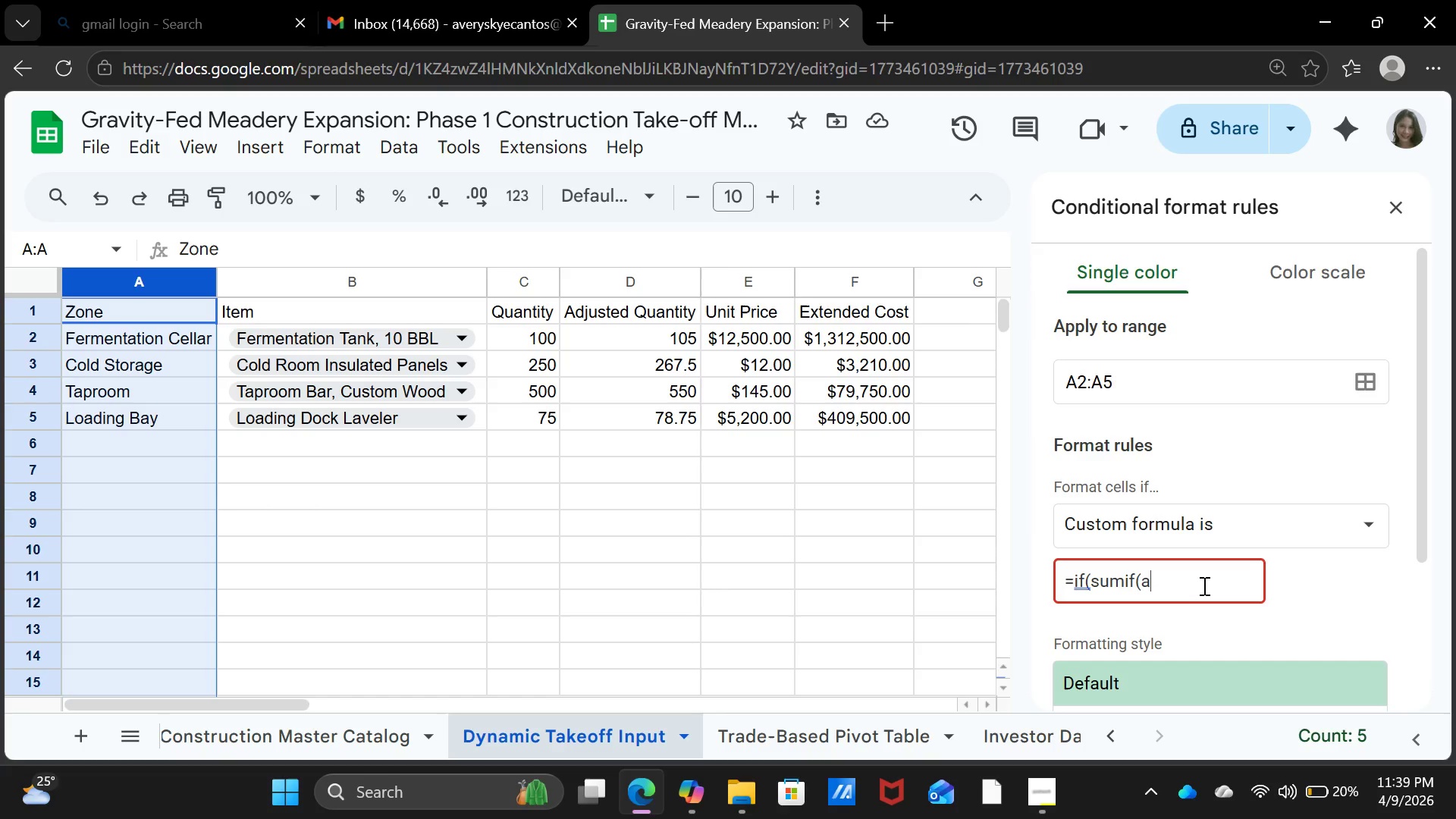 
key(Backspace)
 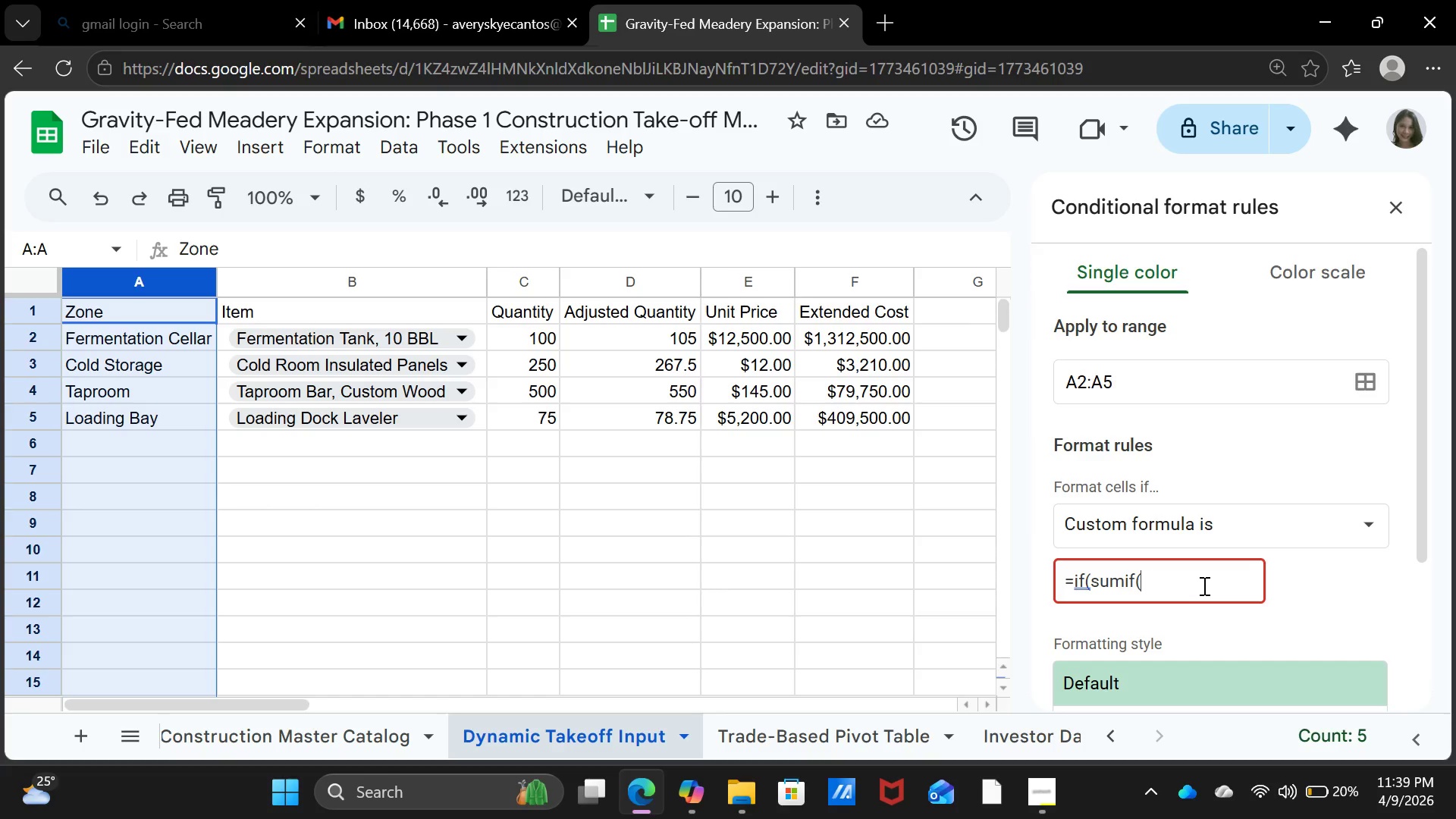 
key(Backspace)
 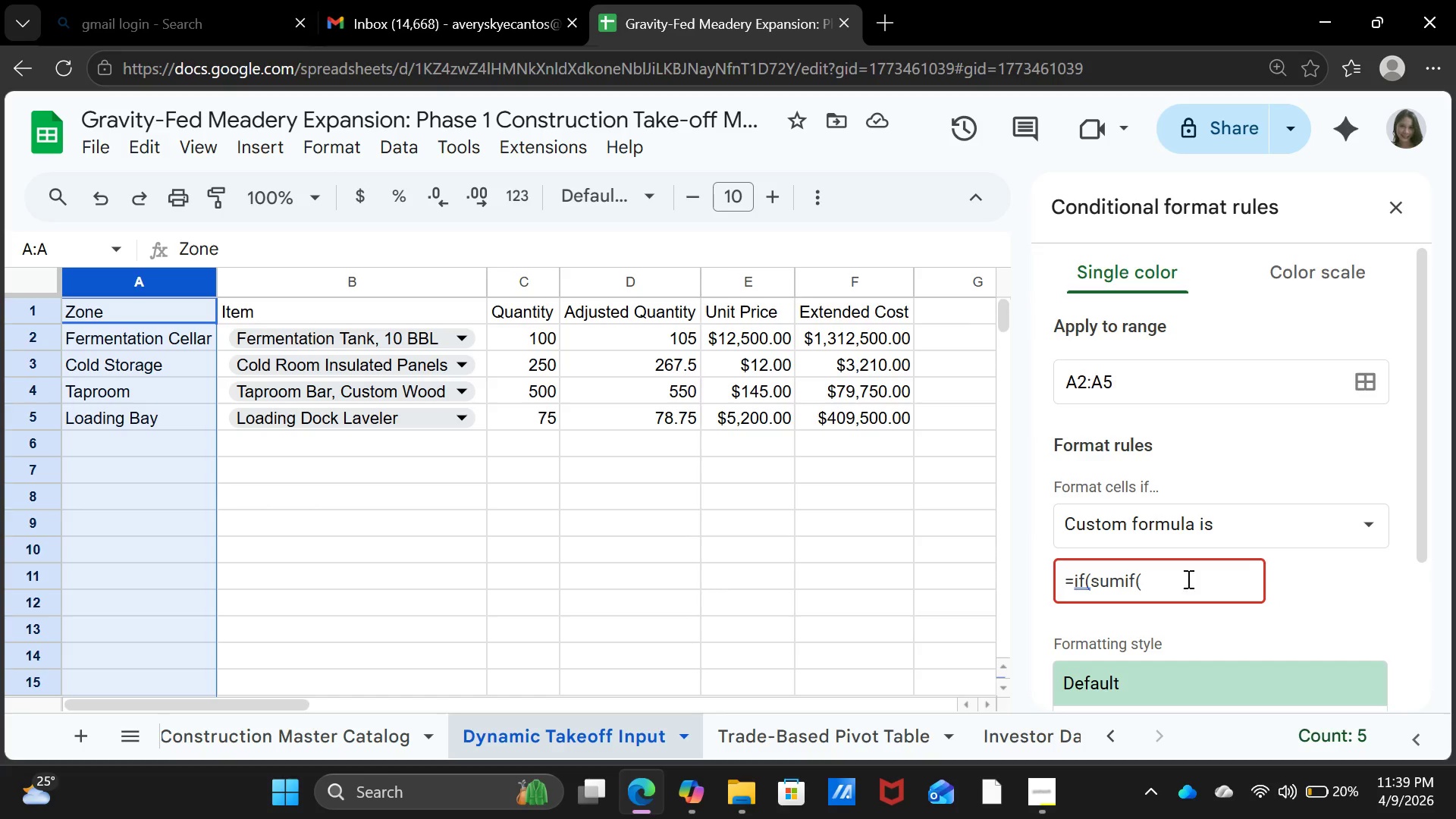 
left_click([817, 563])
 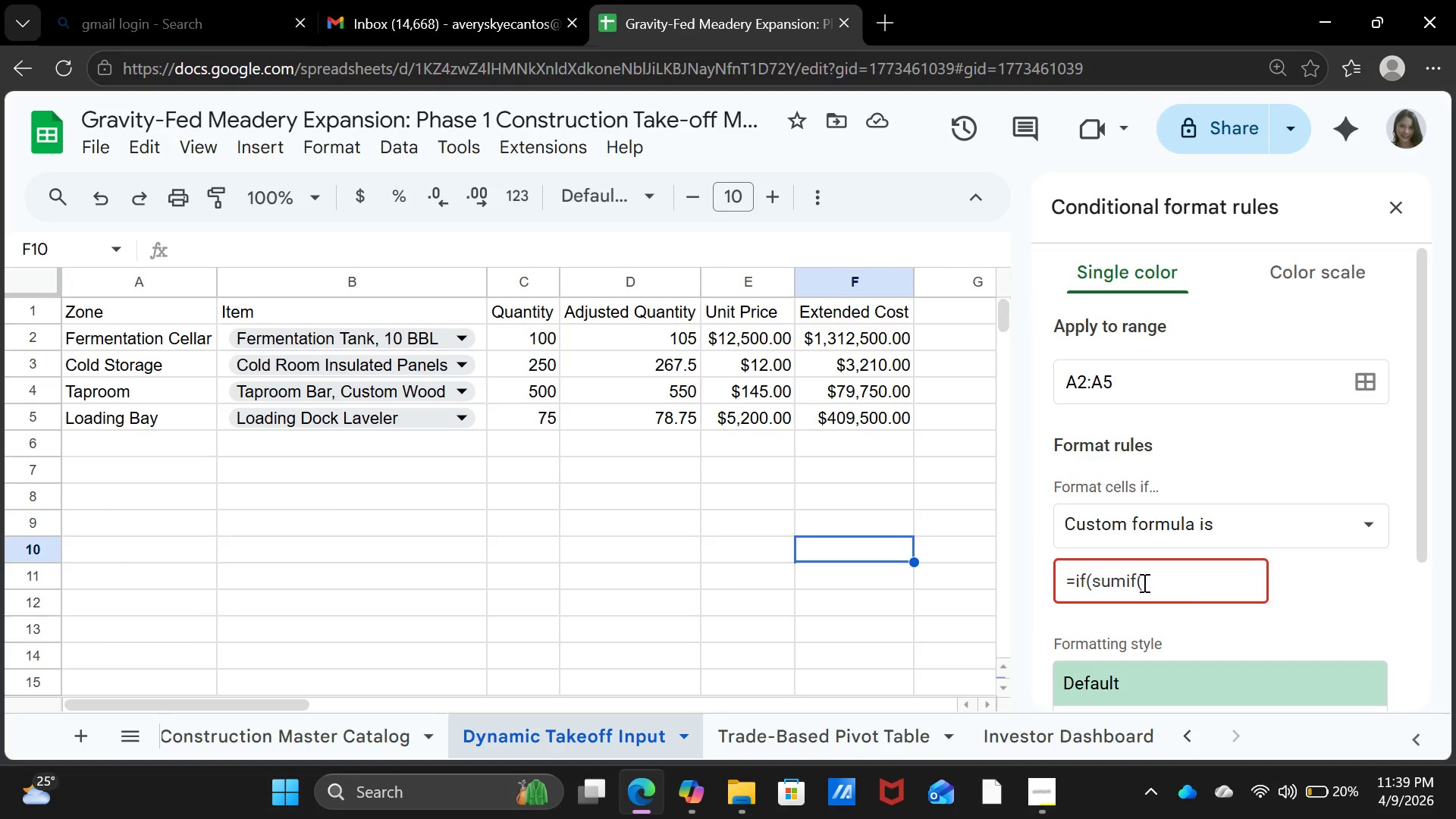 
left_click([1145, 582])
 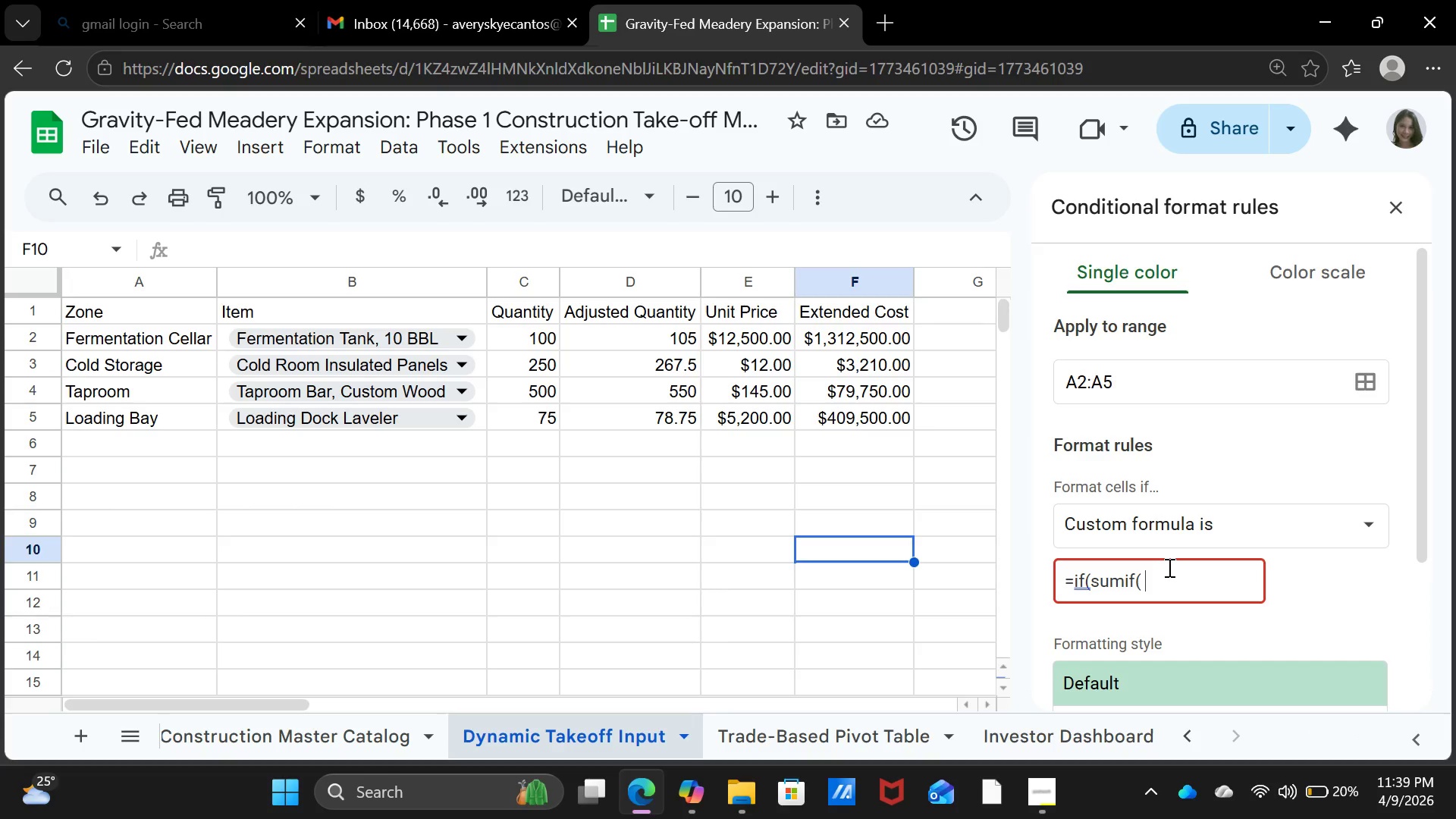 
key(Backspace)
 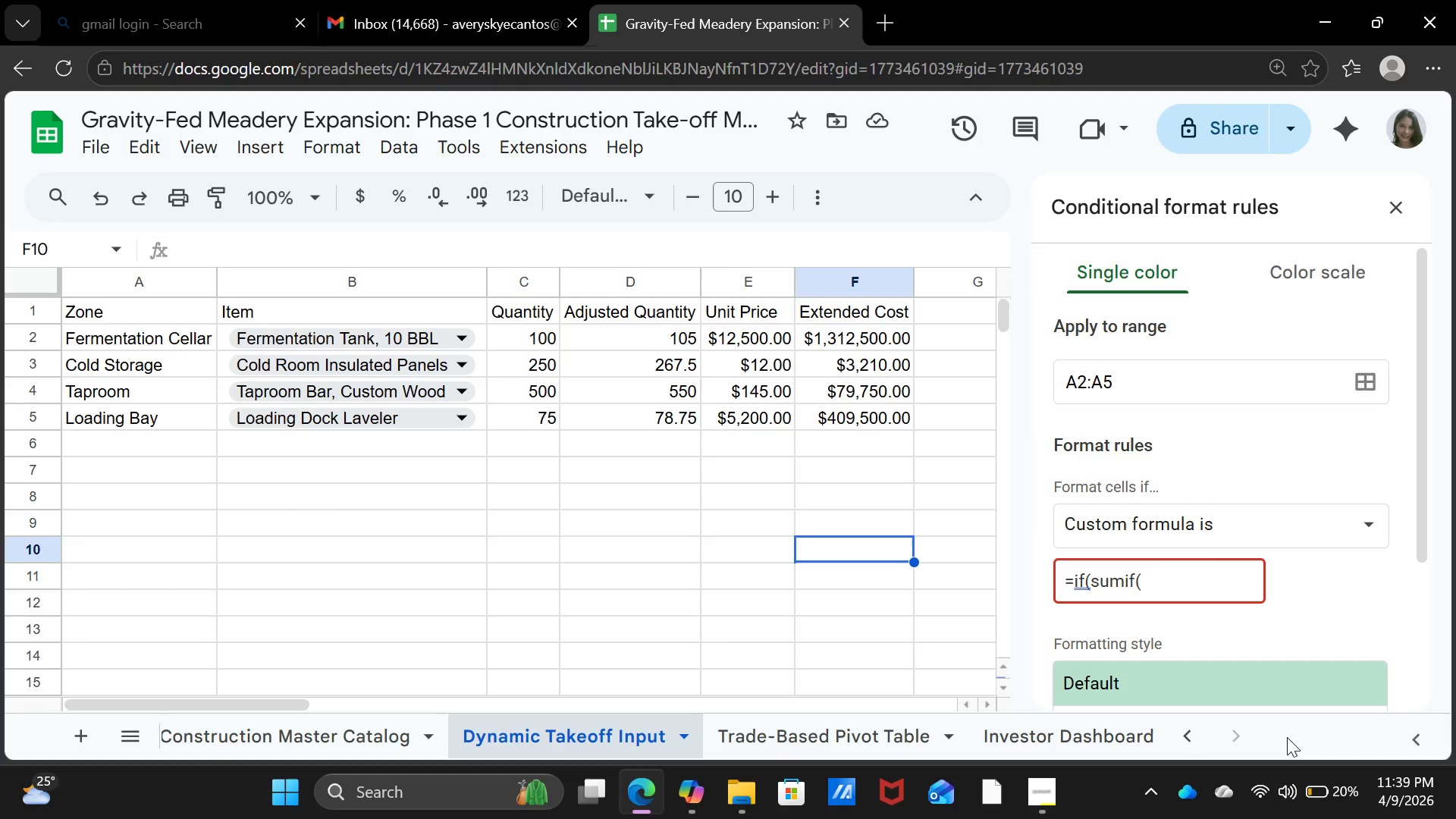 
wait(10.52)
 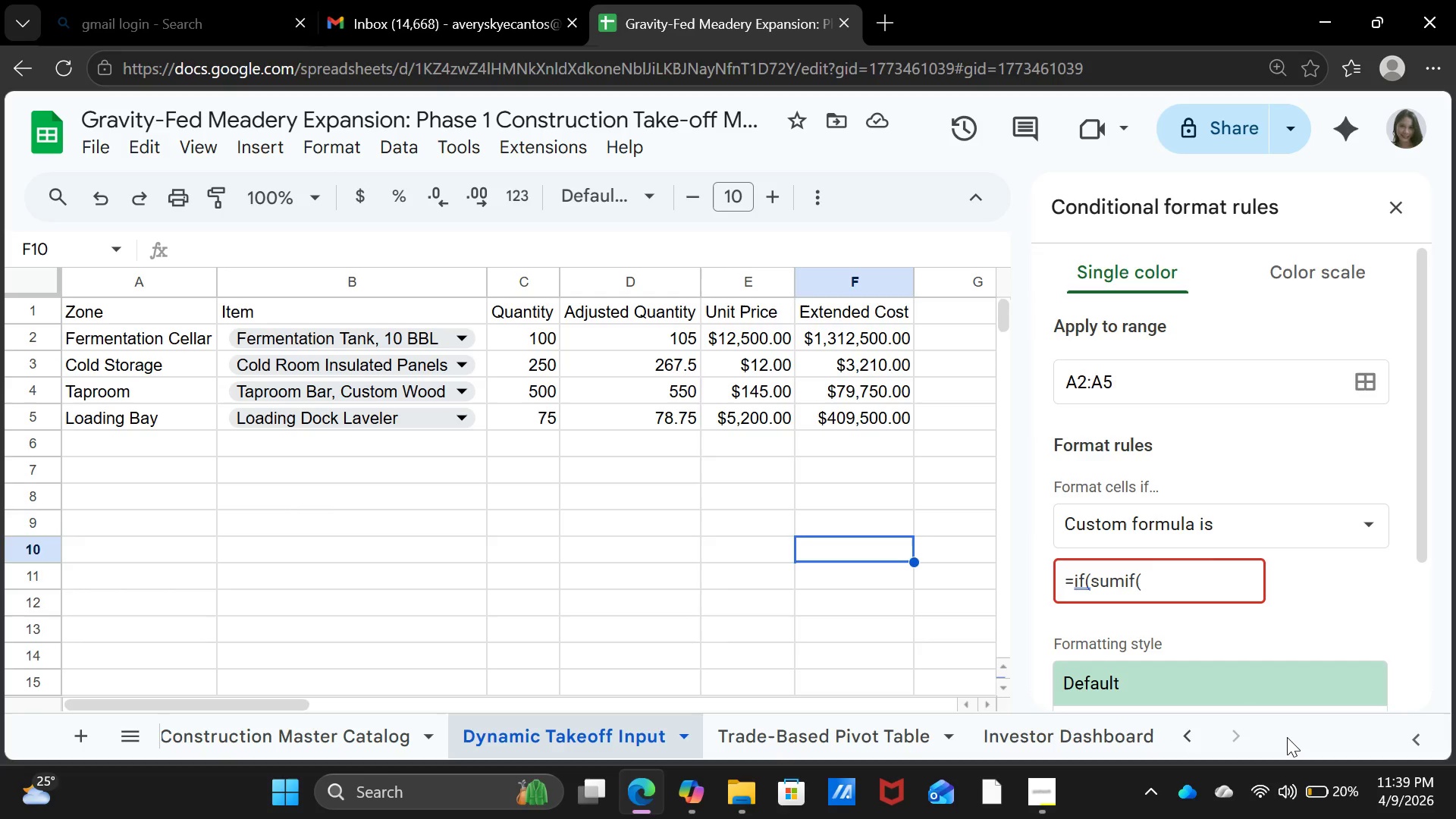 
key(CapsLock)
 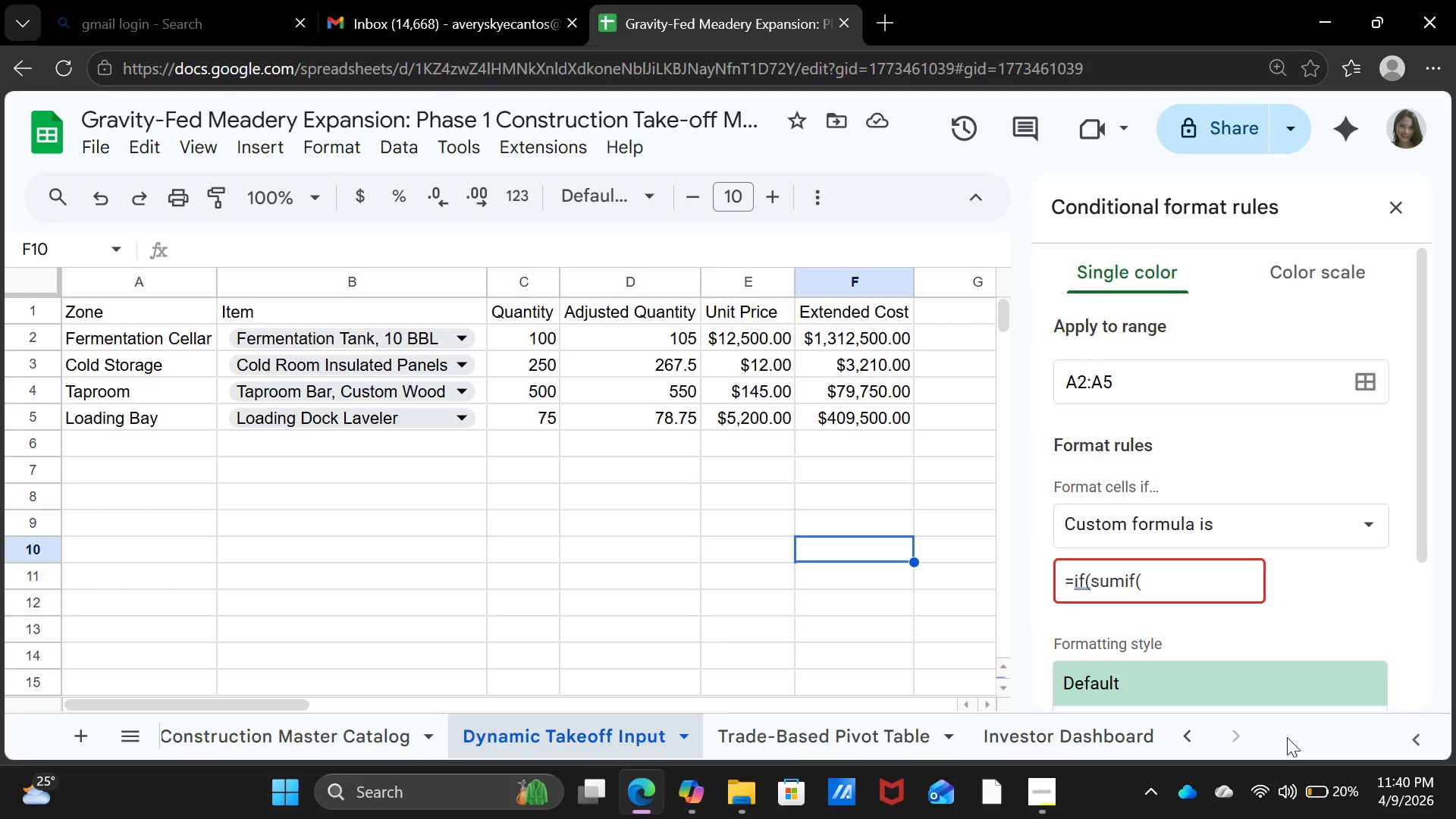 
key(A)
 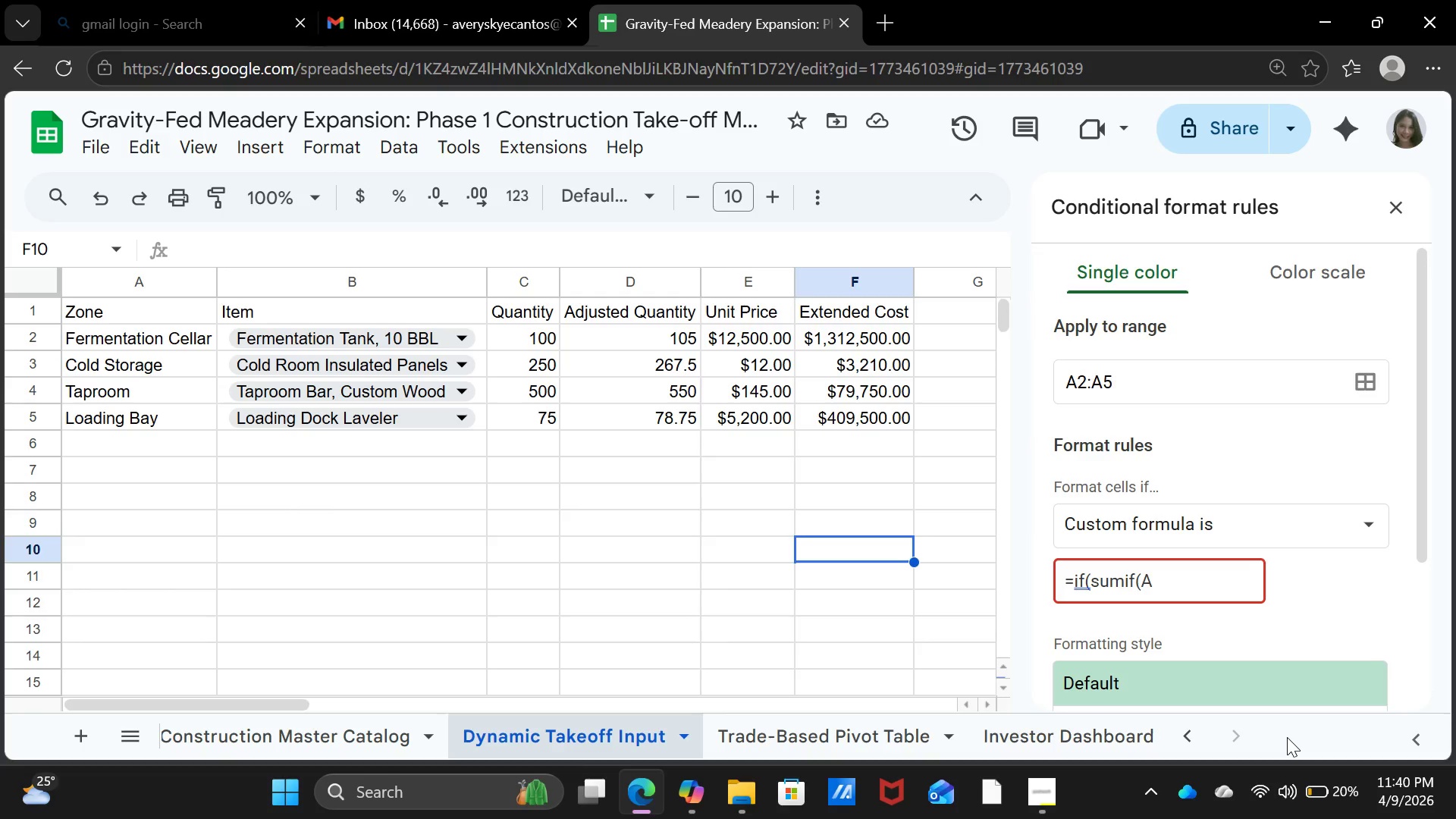 
hold_key(key=ShiftRight, duration=0.44)
 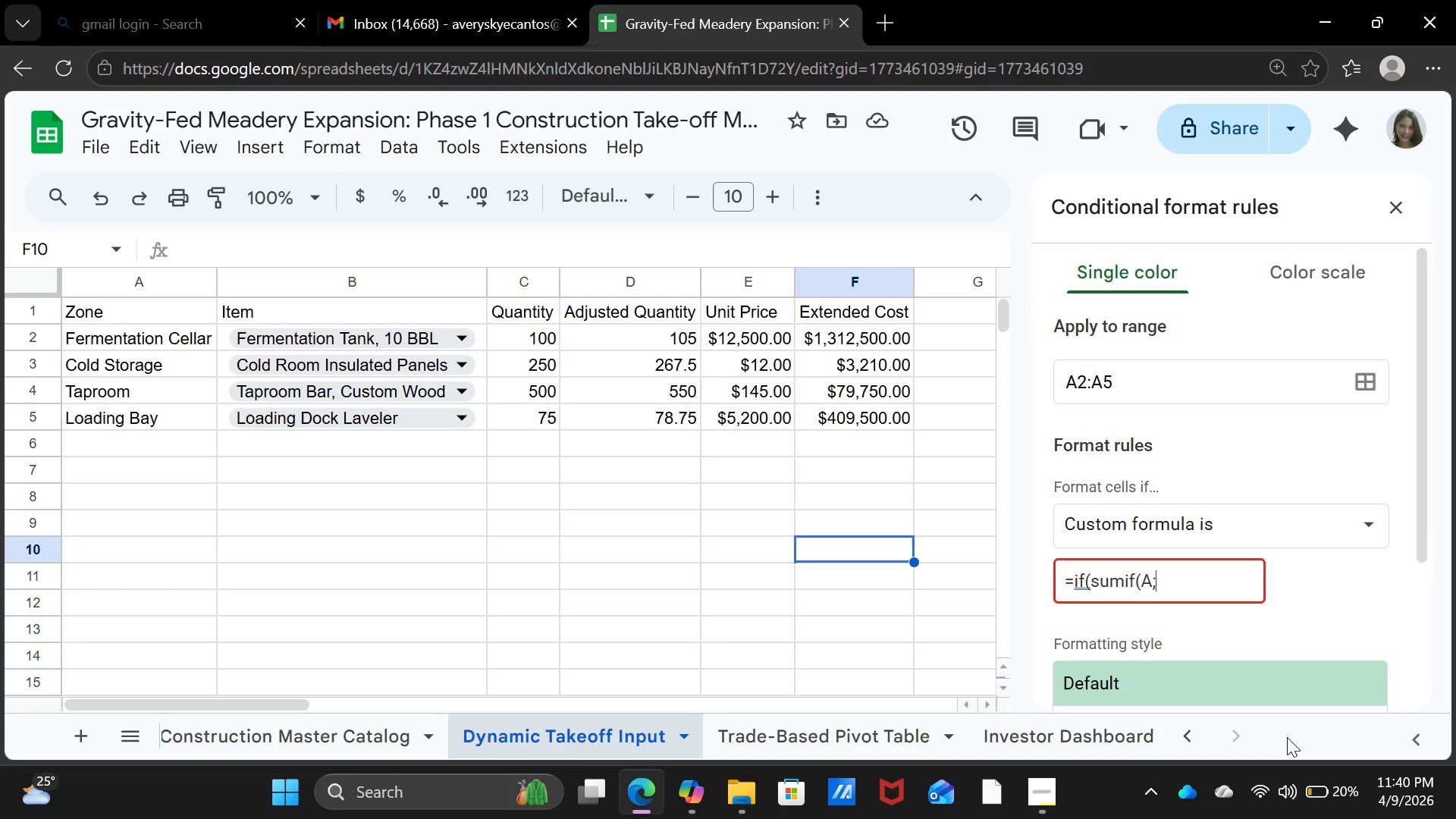 
key(Semicolon)
 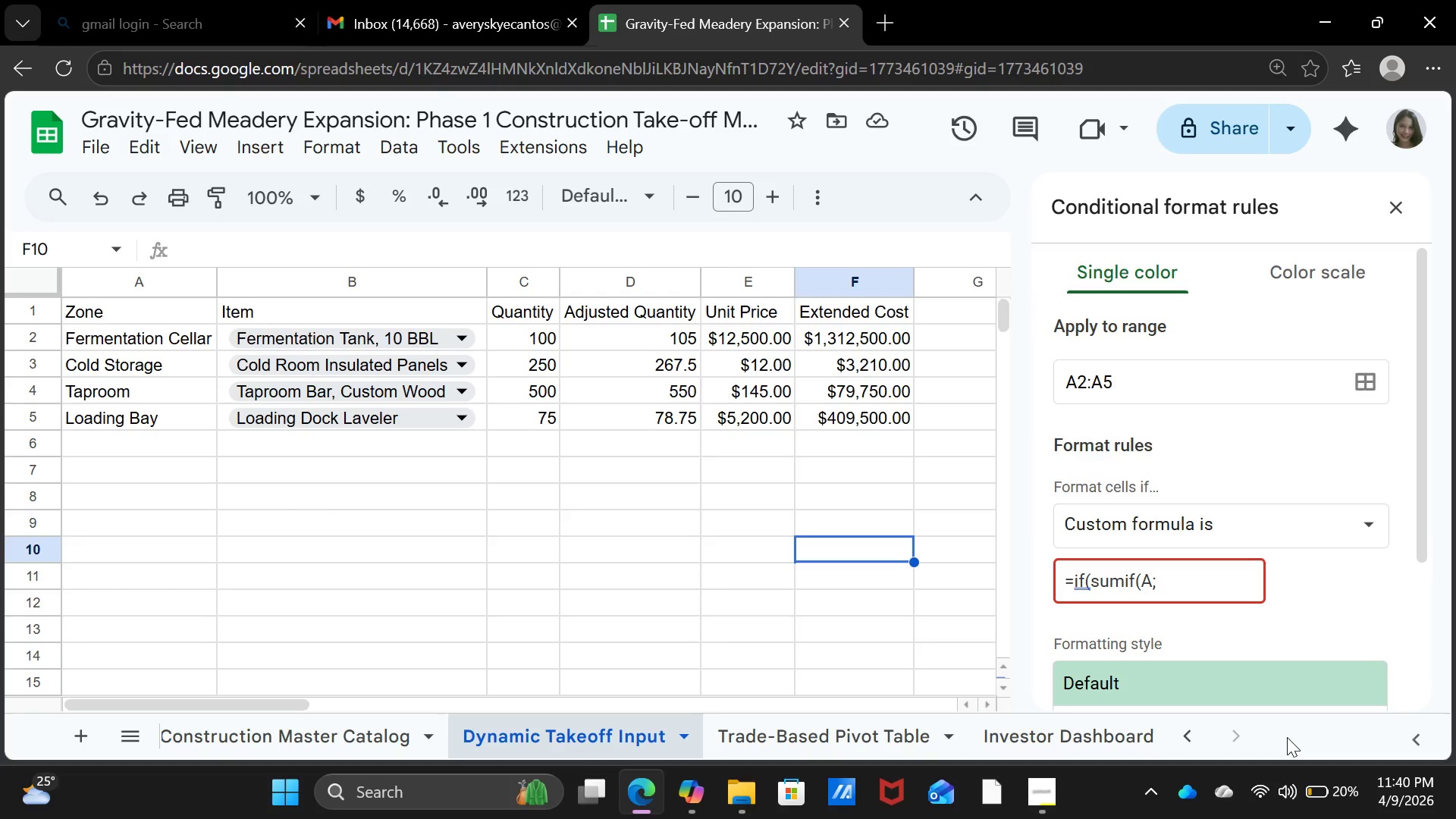 
key(A)
 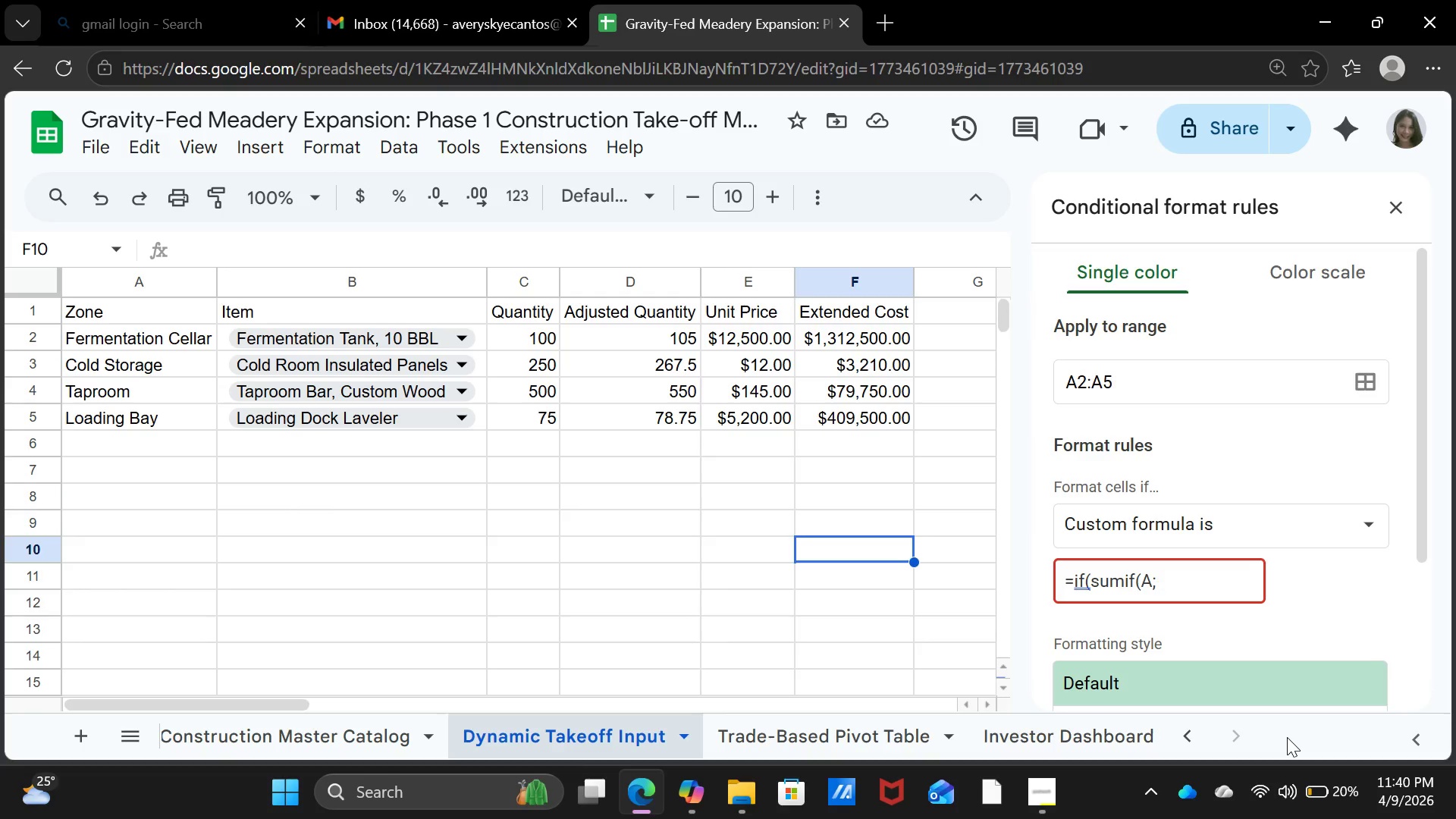 
key(Backspace)
 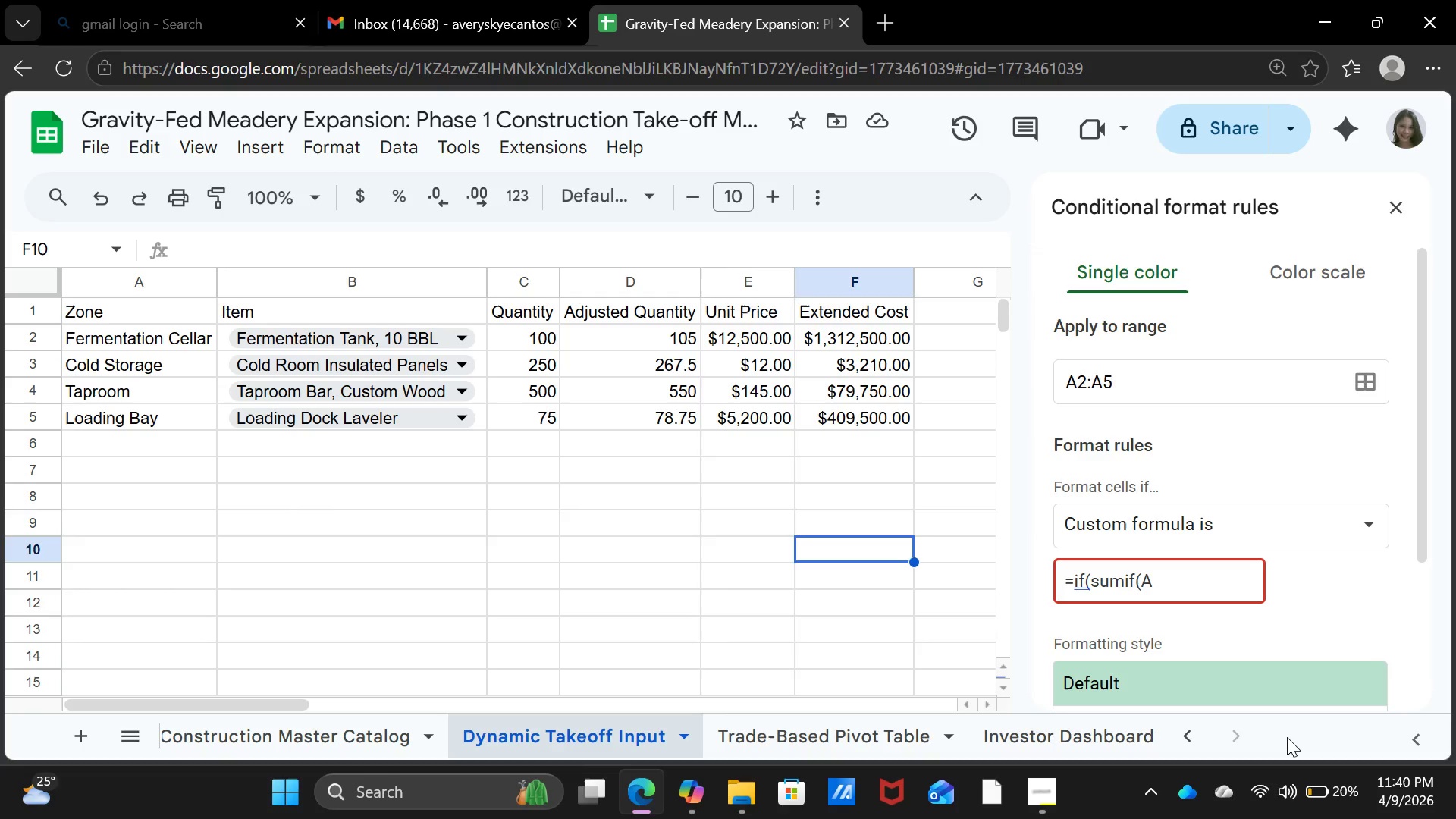 
key(Backspace)
 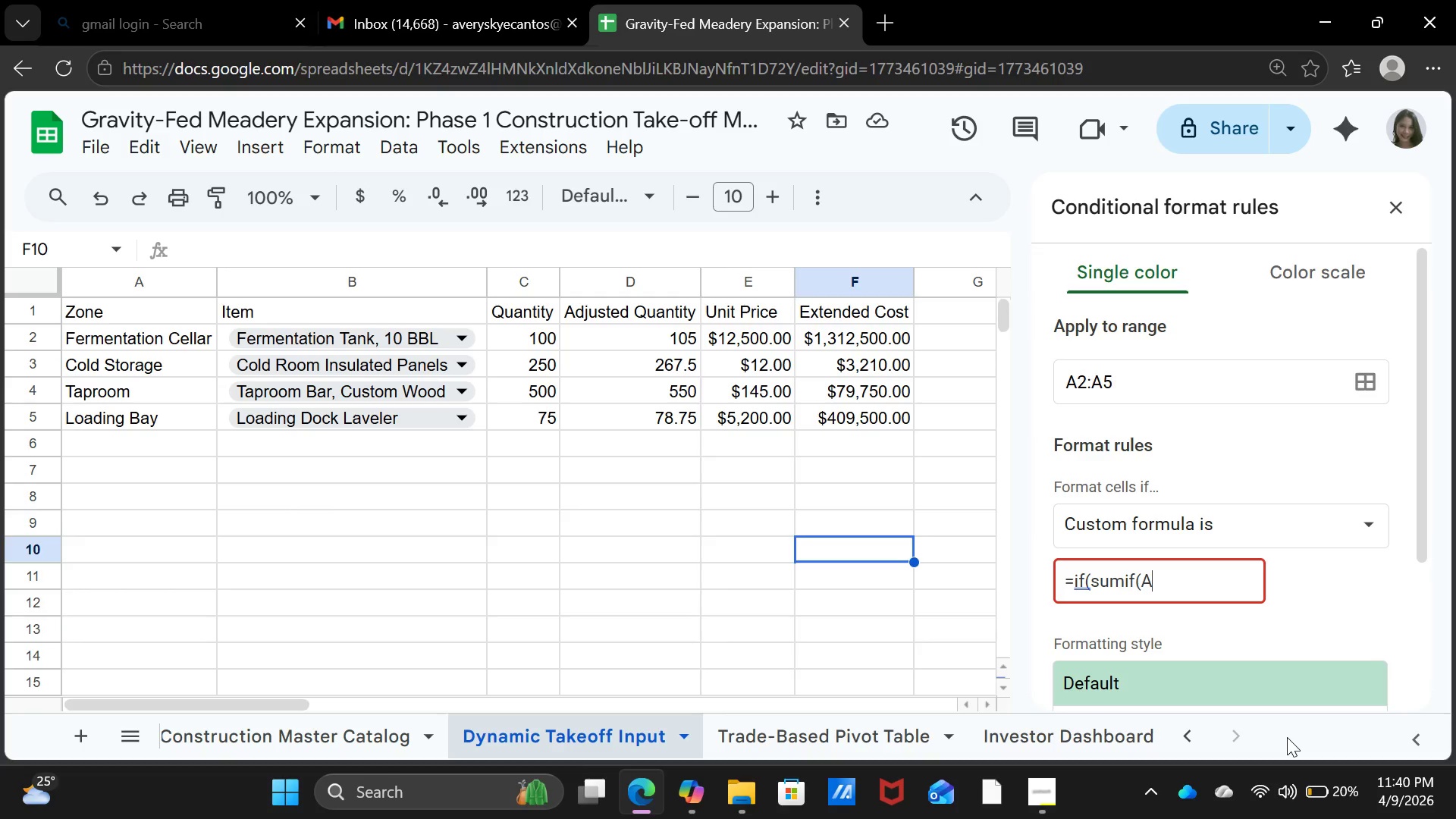 
key(Shift+Semicolon)
 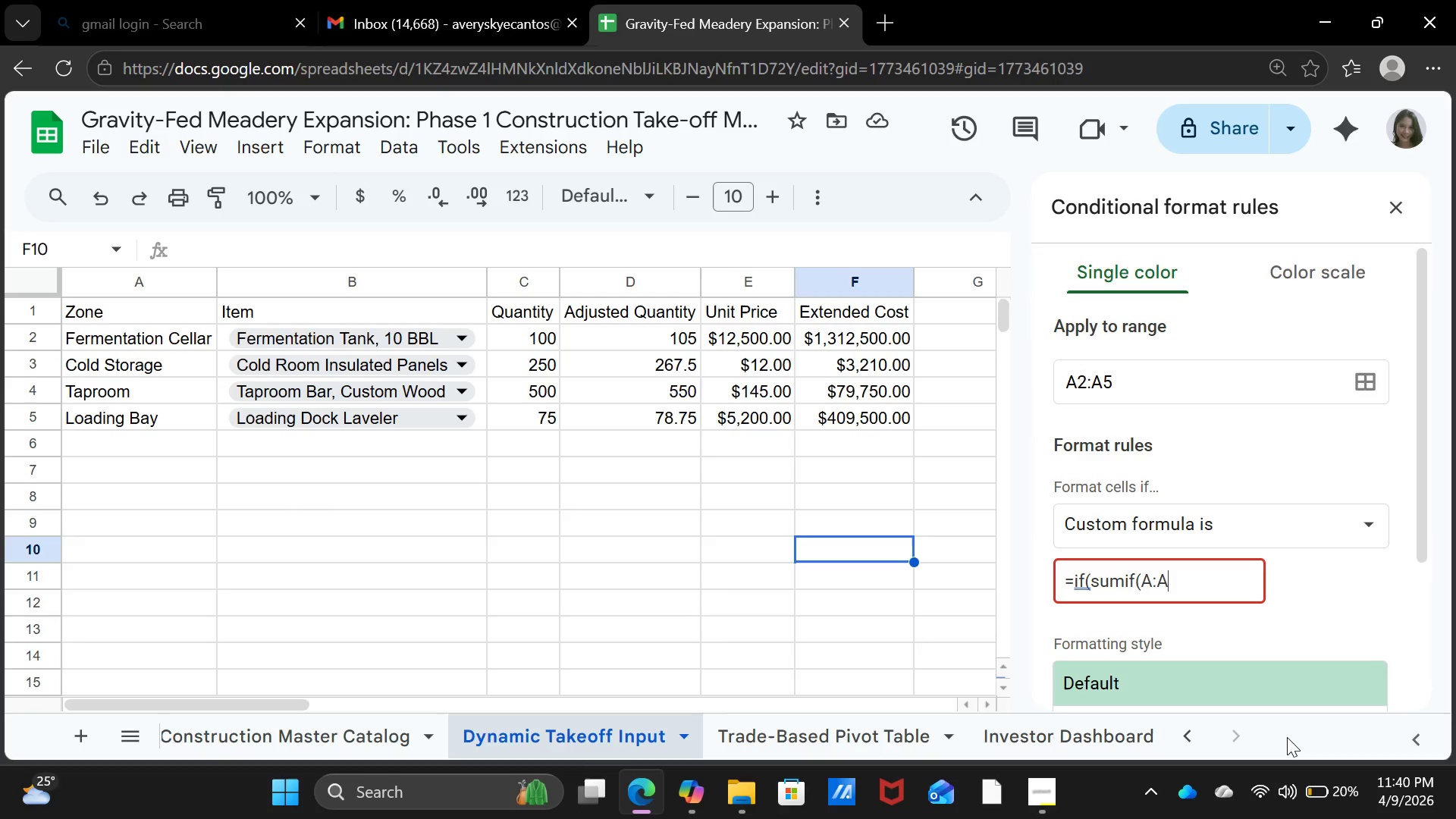 
key(A)
 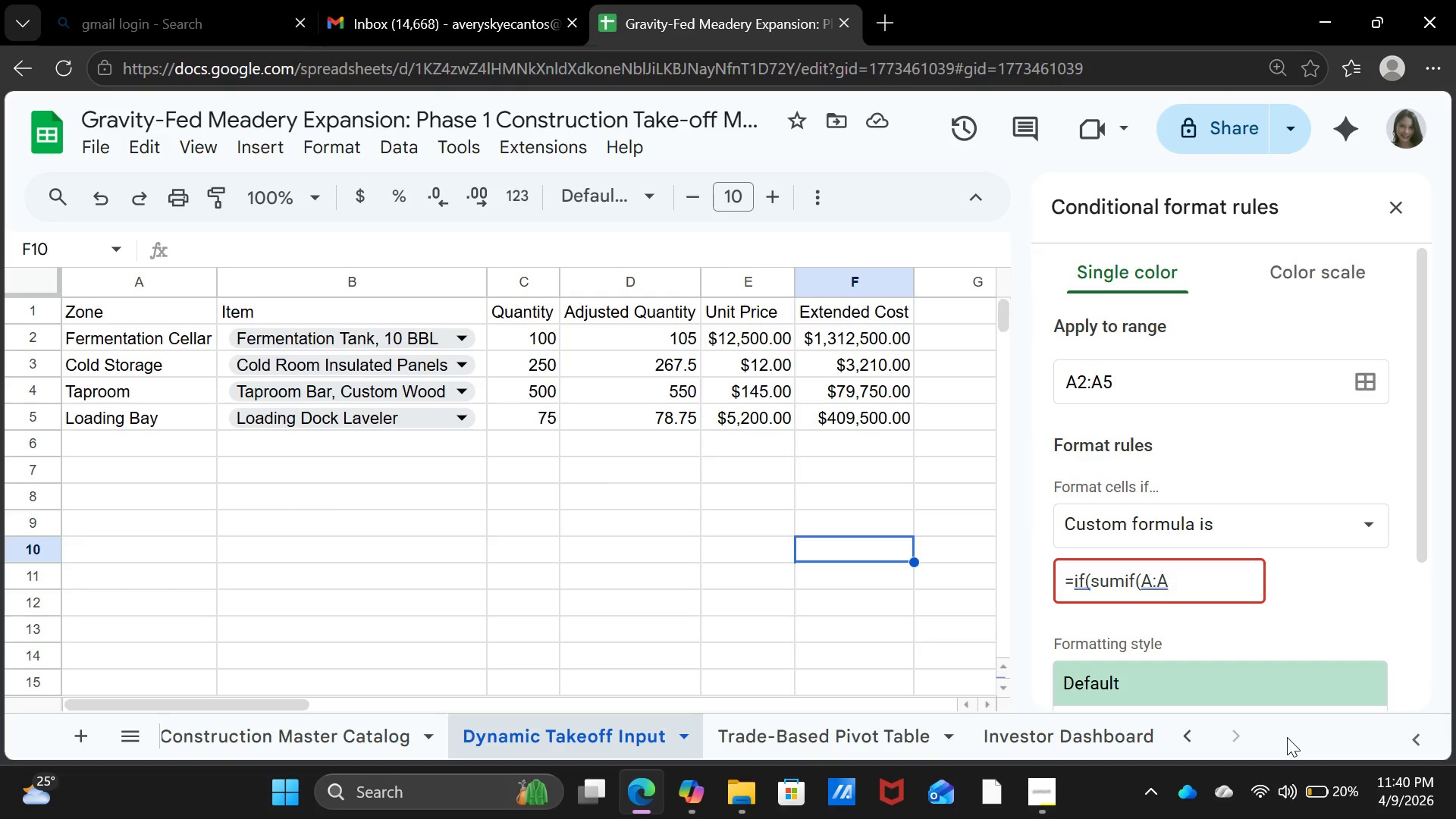 
wait(7.67)
 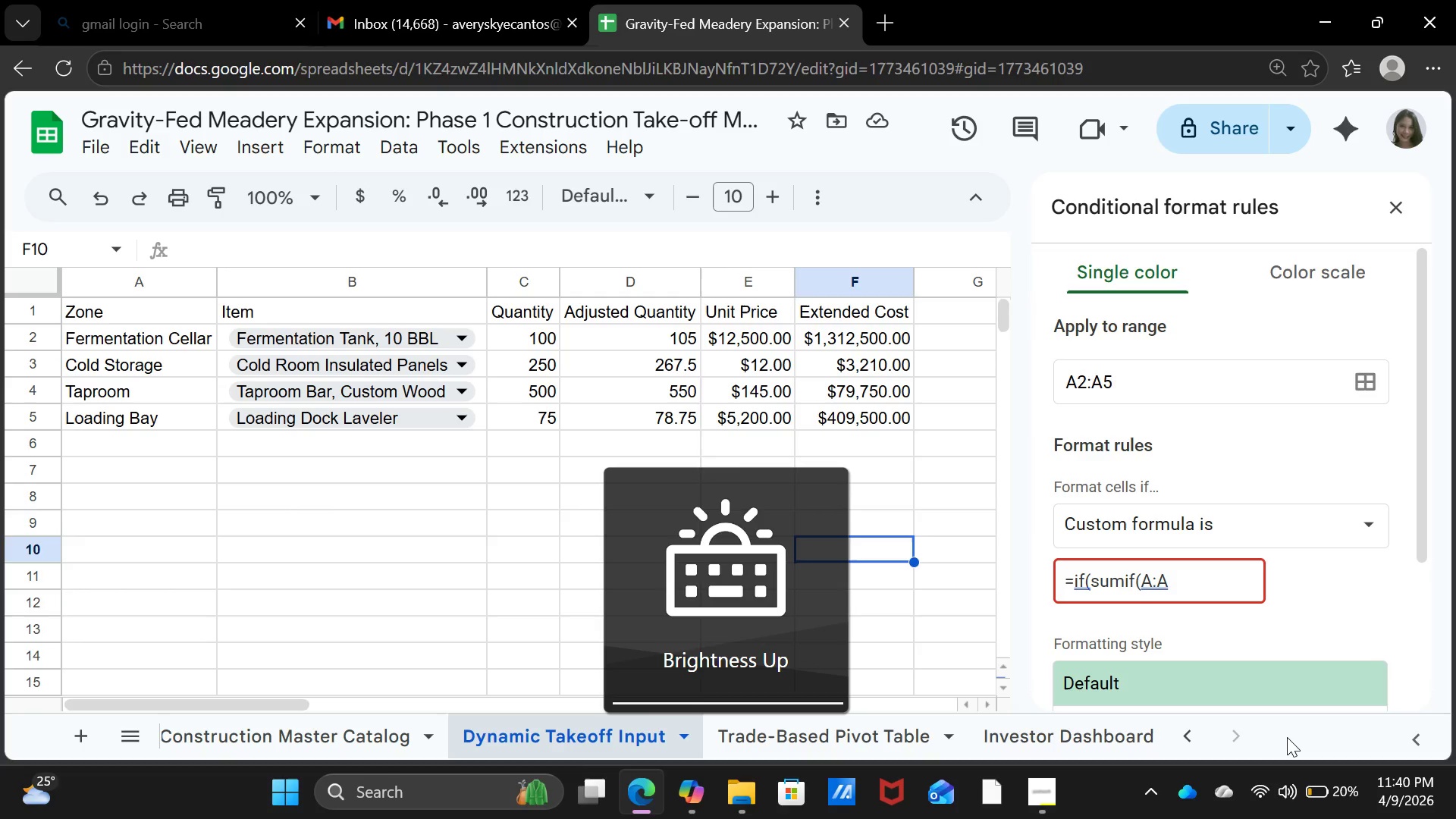 
type(, "Taproom)
 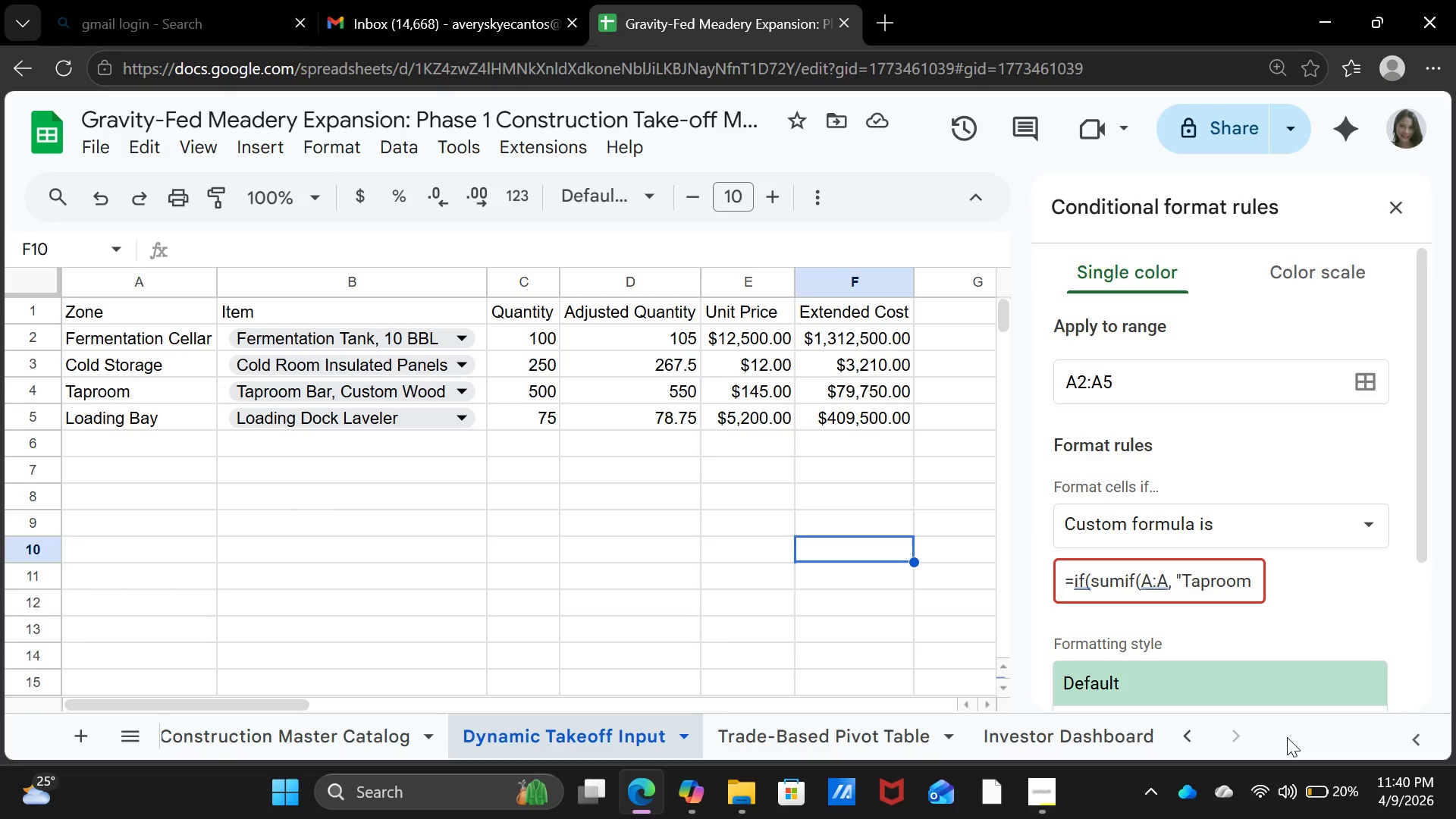 
key(Shift+ShiftRight)
 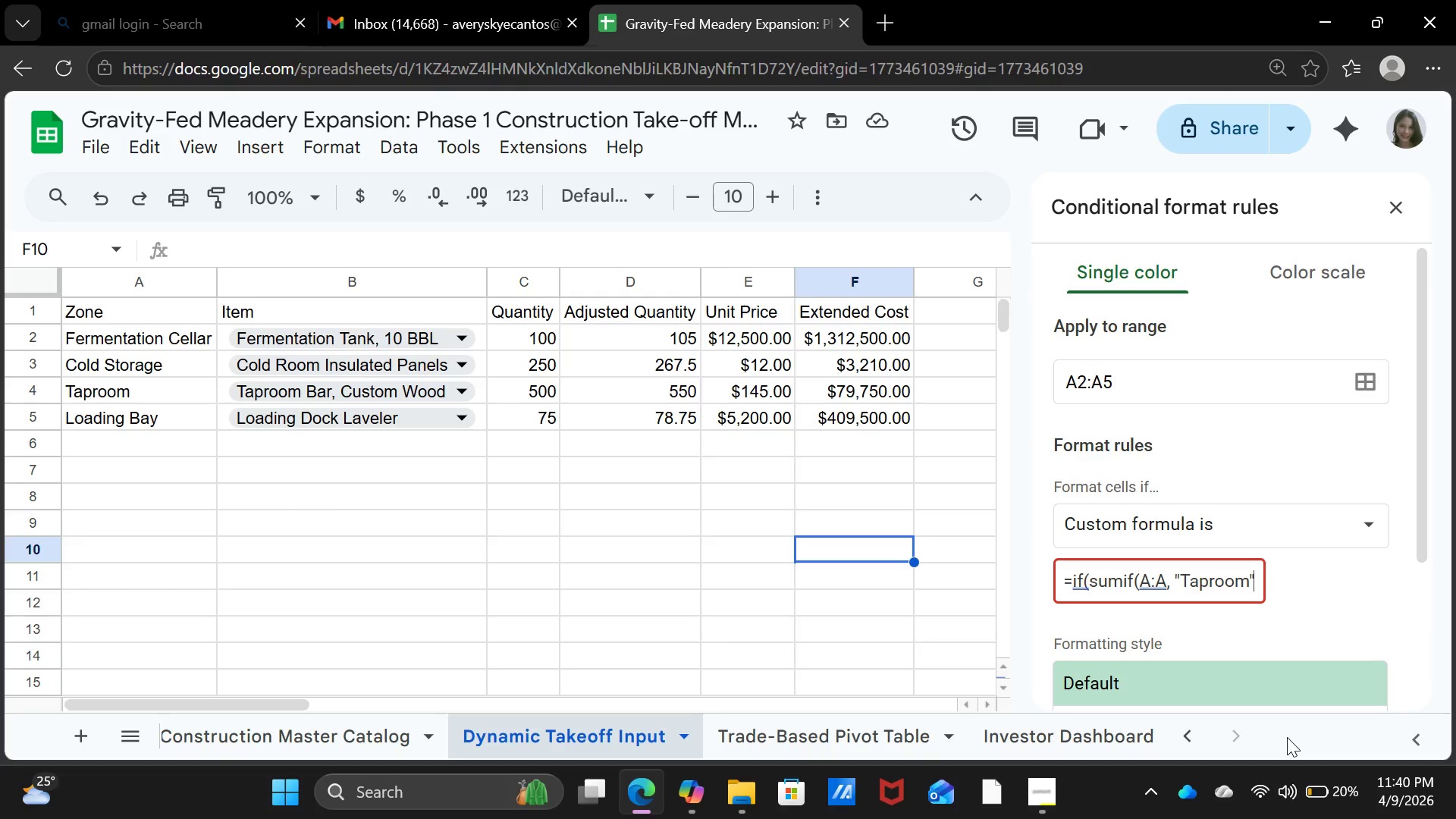 
key(Shift+Quote)
 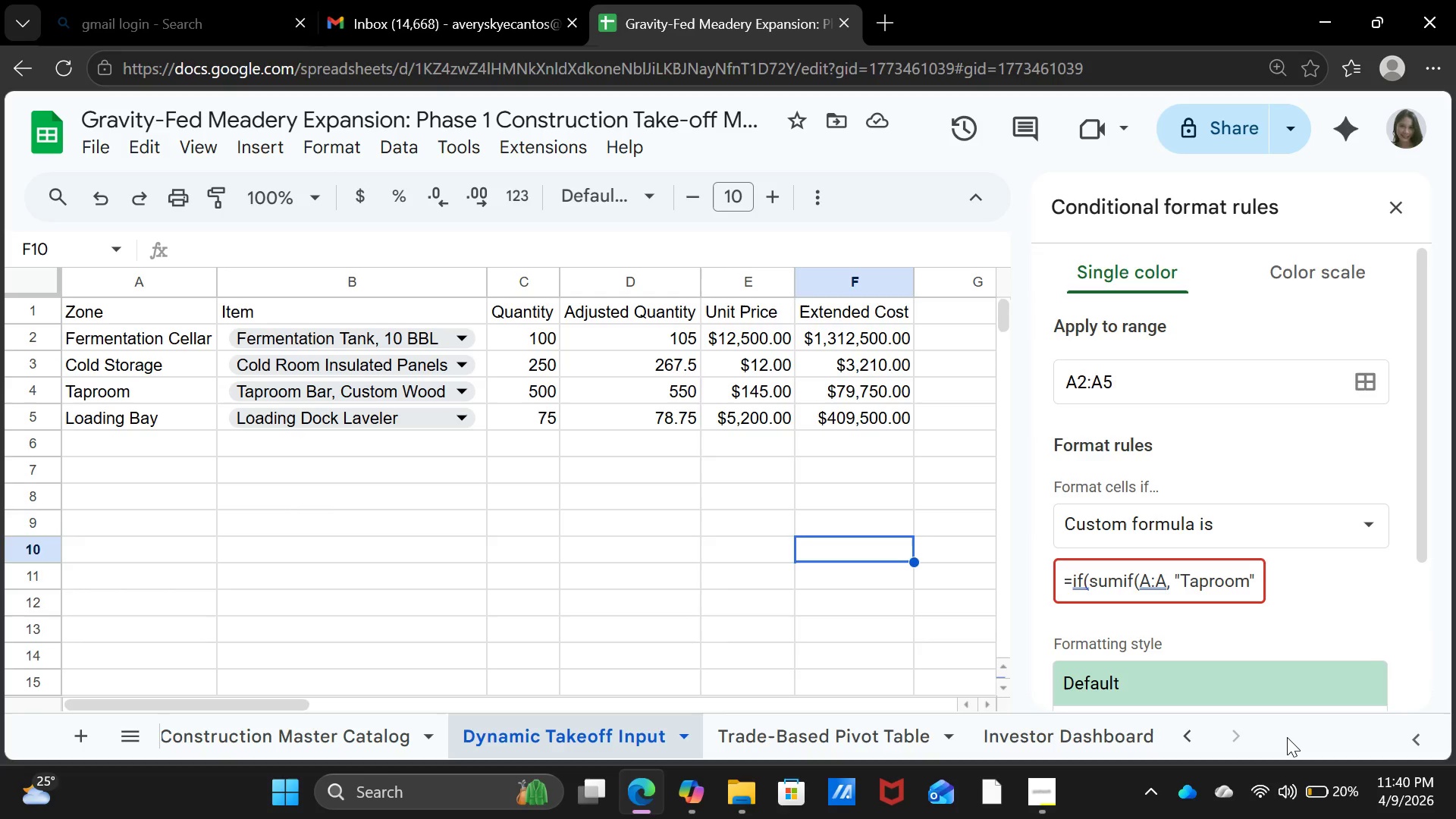 
key(Comma)
 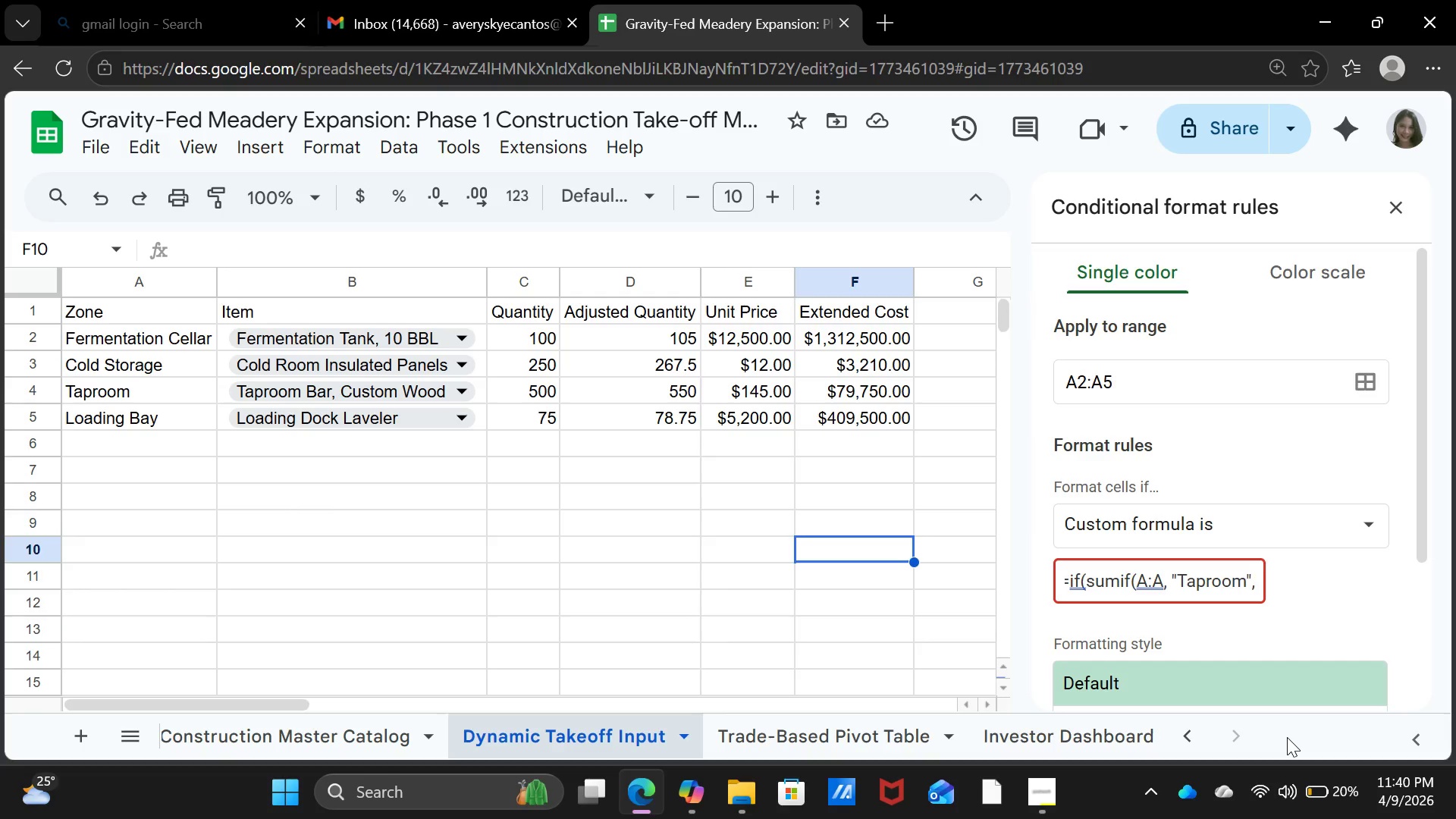 
wait(17.16)
 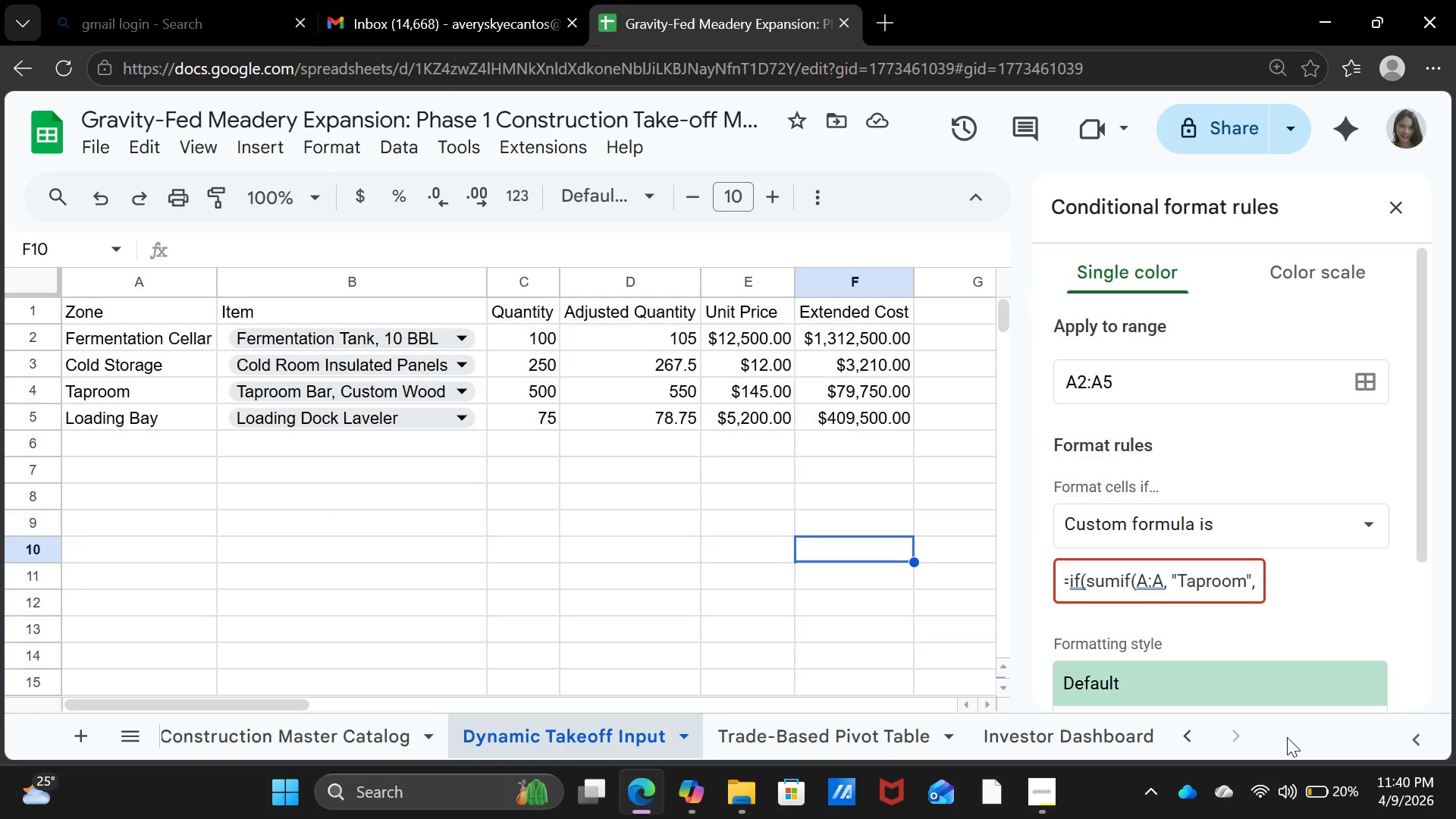 
left_click([1385, 209])
 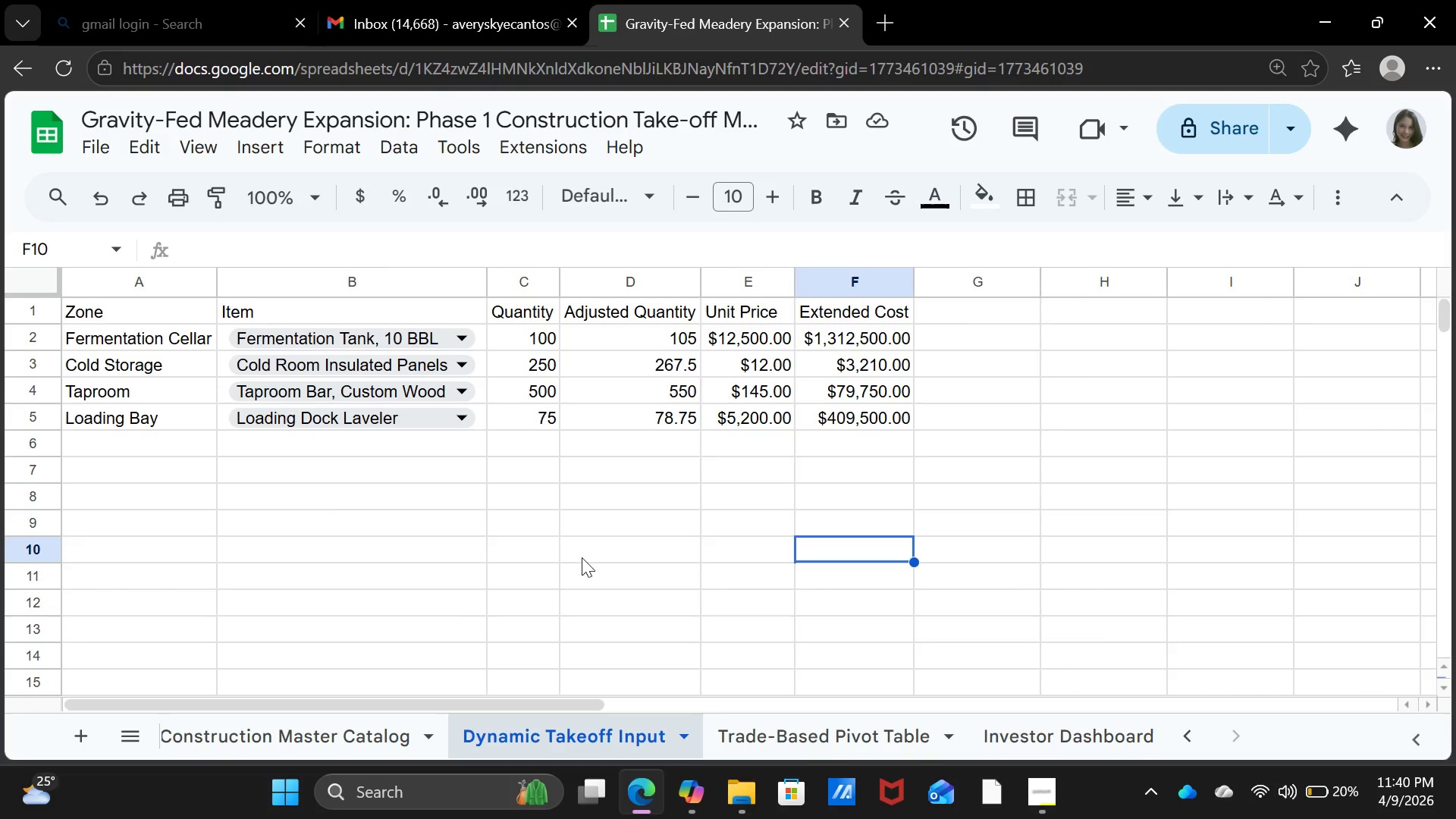 
left_click([583, 556])
 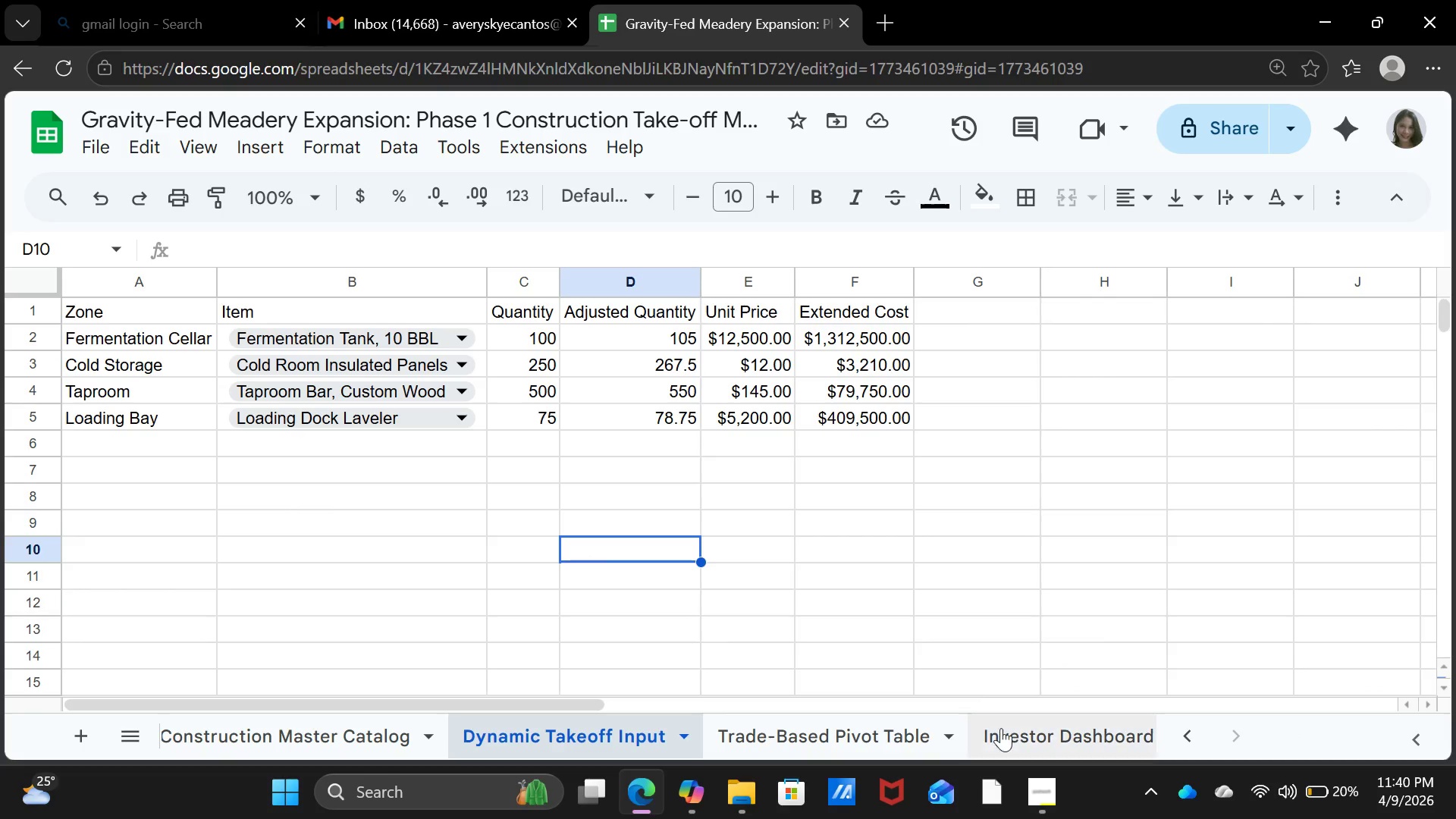 
left_click([1001, 728])
 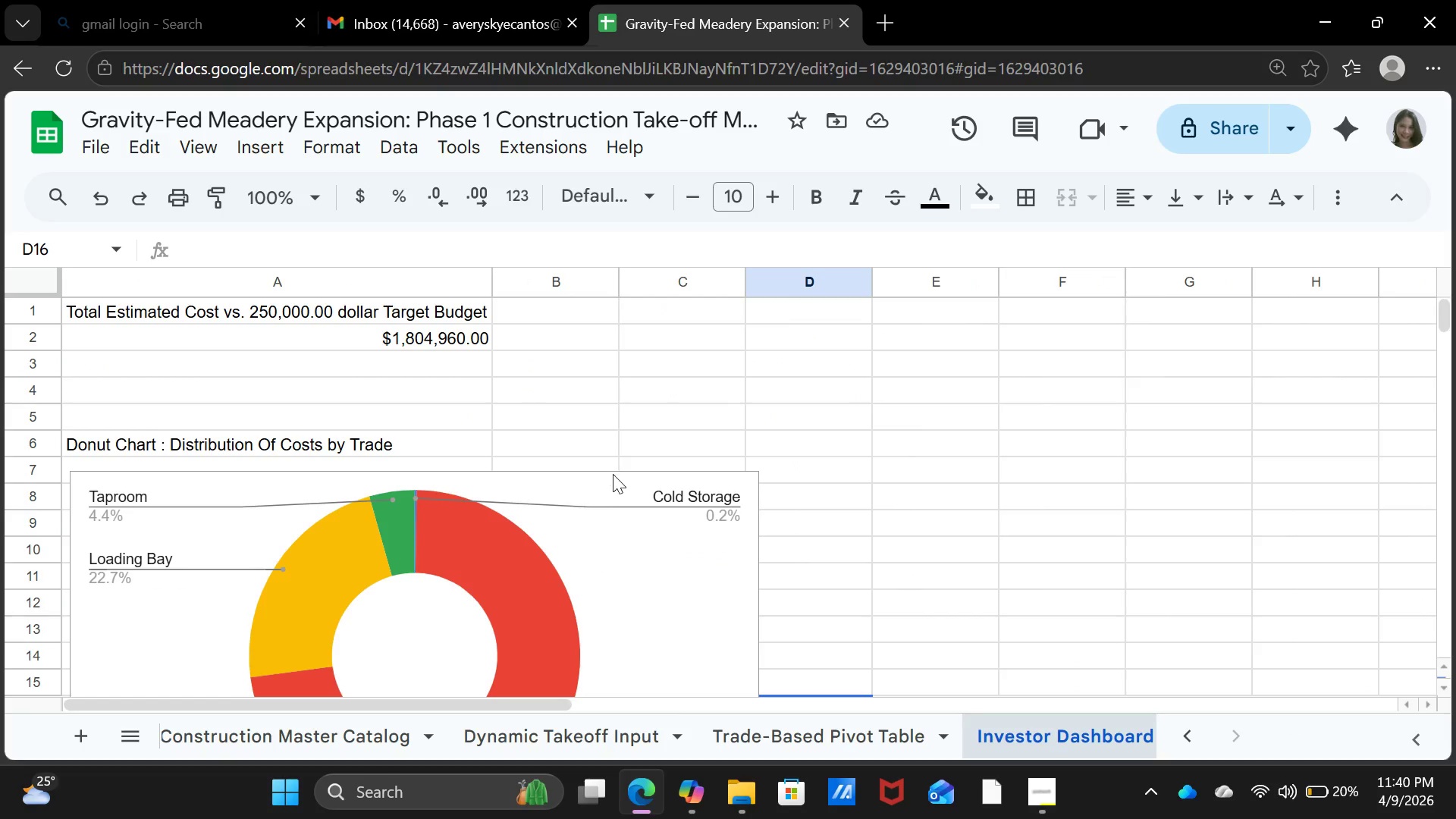 
scroll: coordinate [610, 532], scroll_direction: up, amount: 4.0
 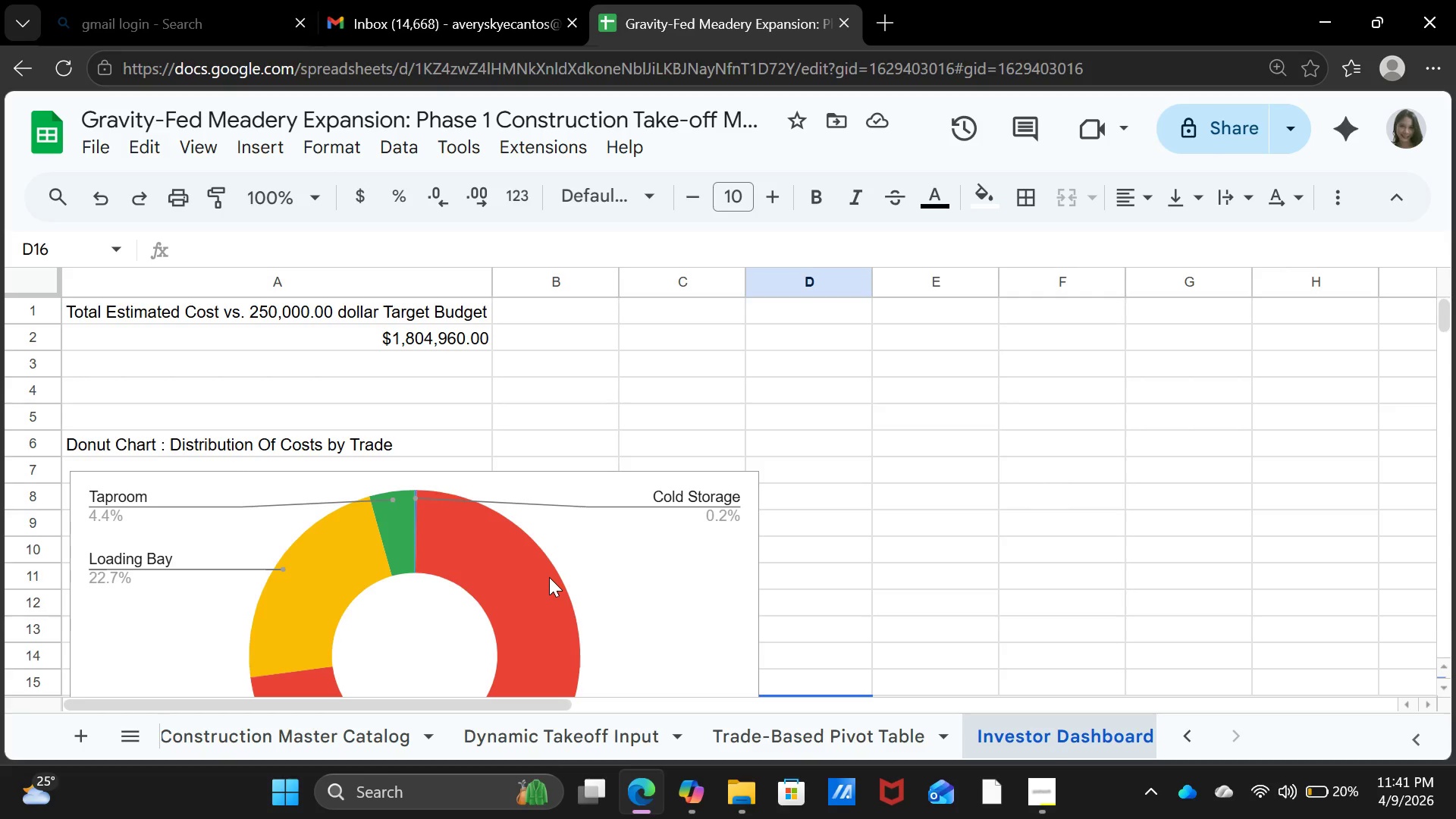 
wait(22.81)
 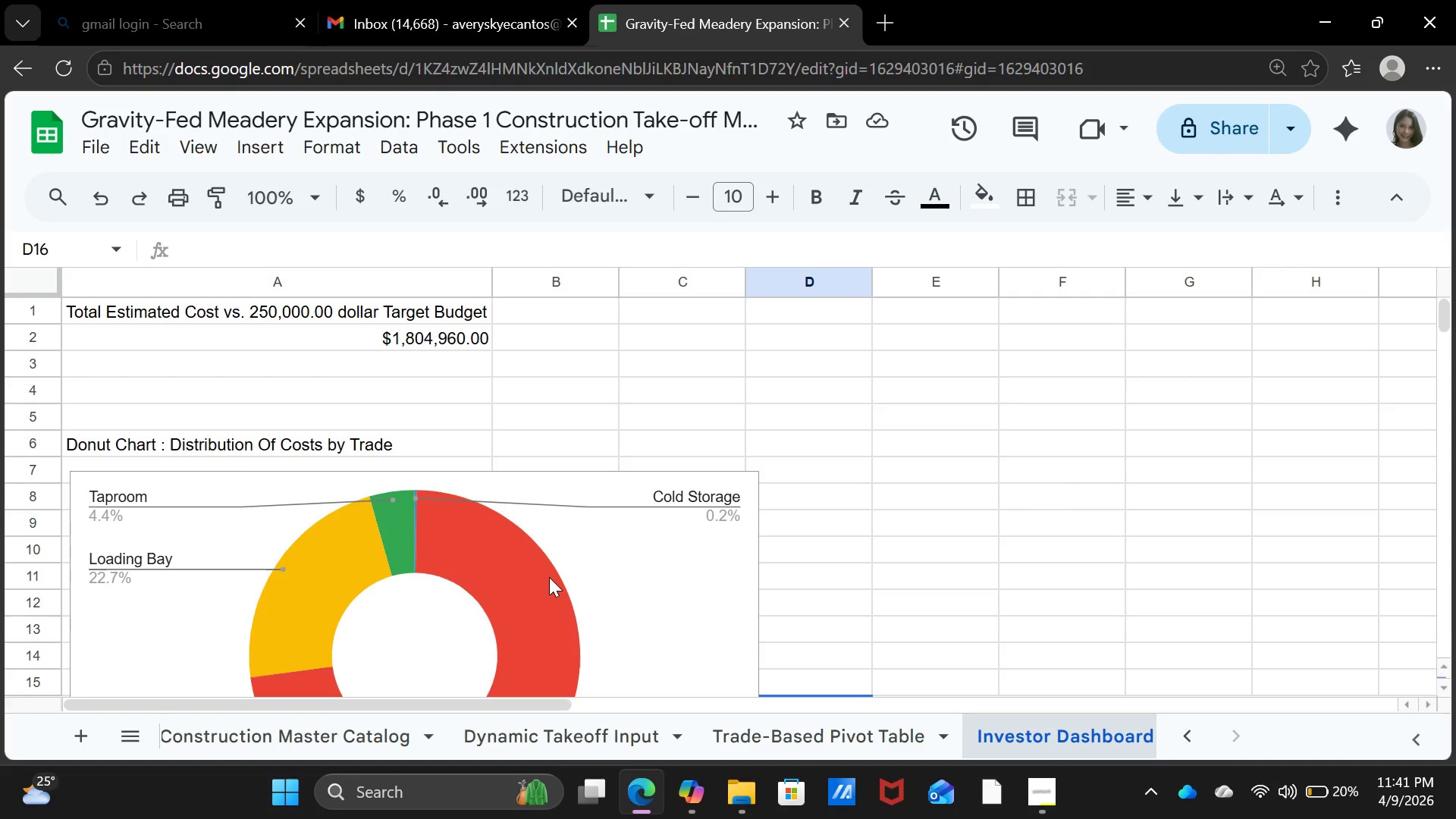 
left_click([1054, 787])